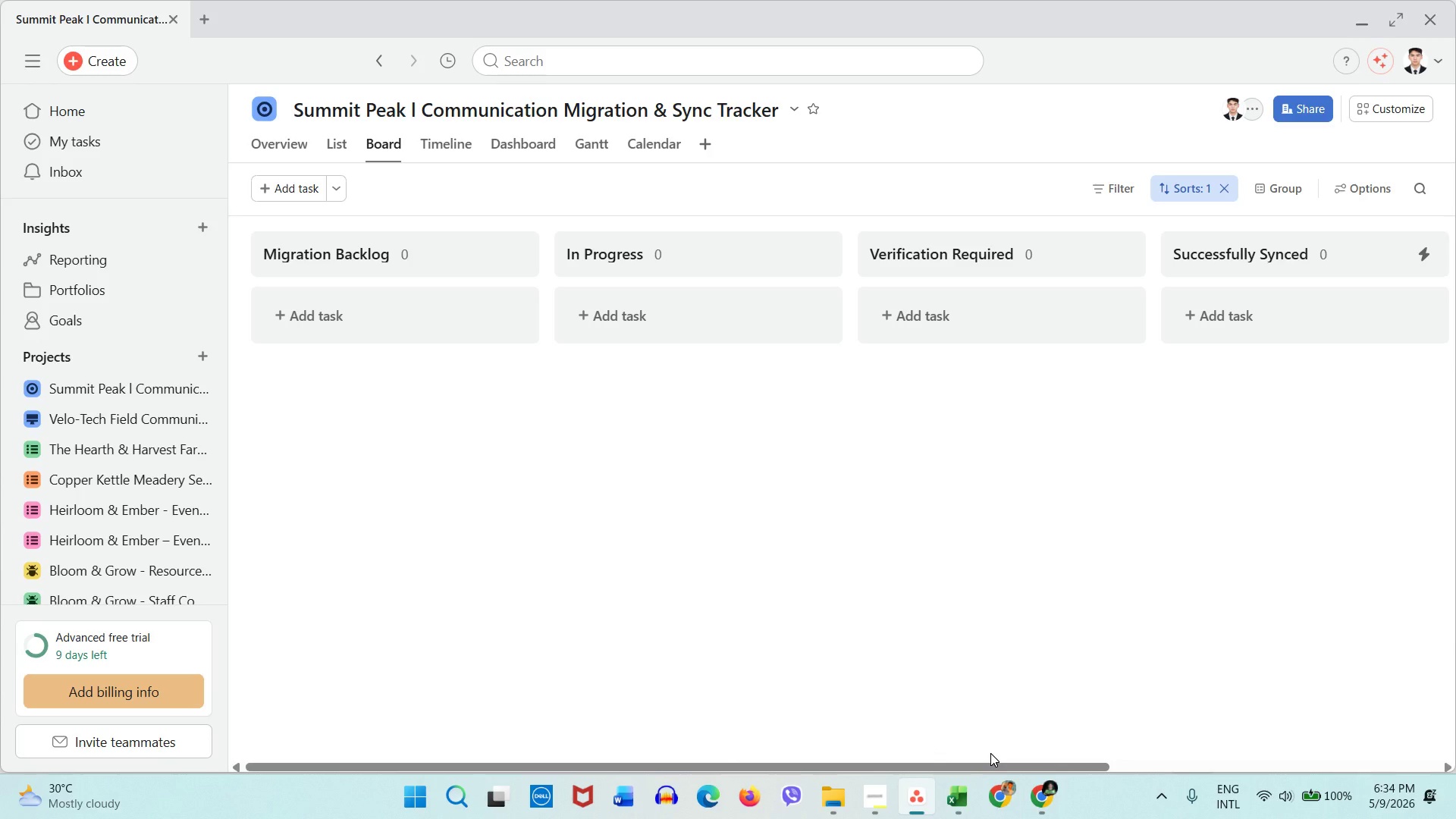 
wait(20.06)
 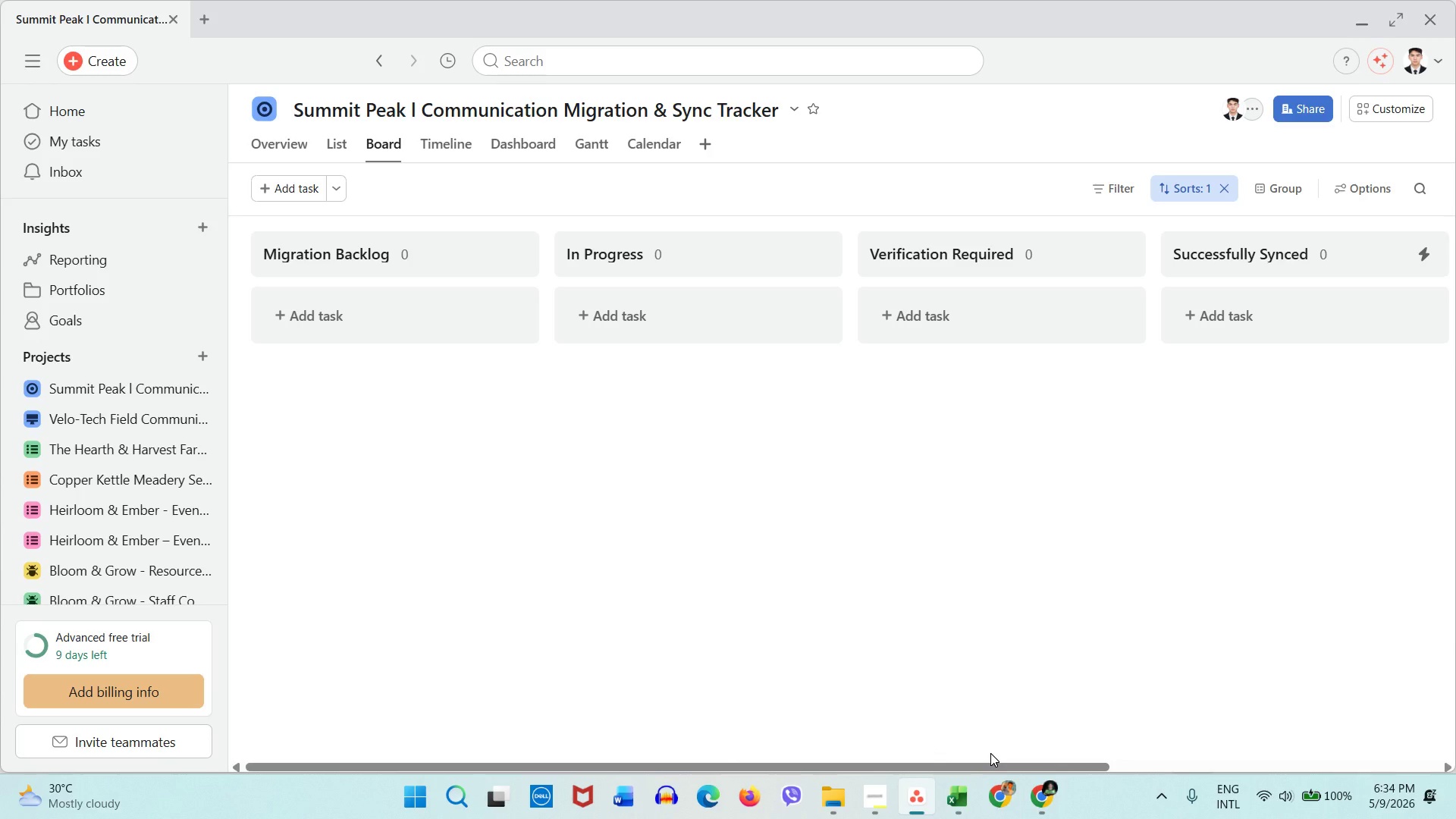 
left_click_drag(start_coordinate=[1040, 765], to_coordinate=[827, 751])
 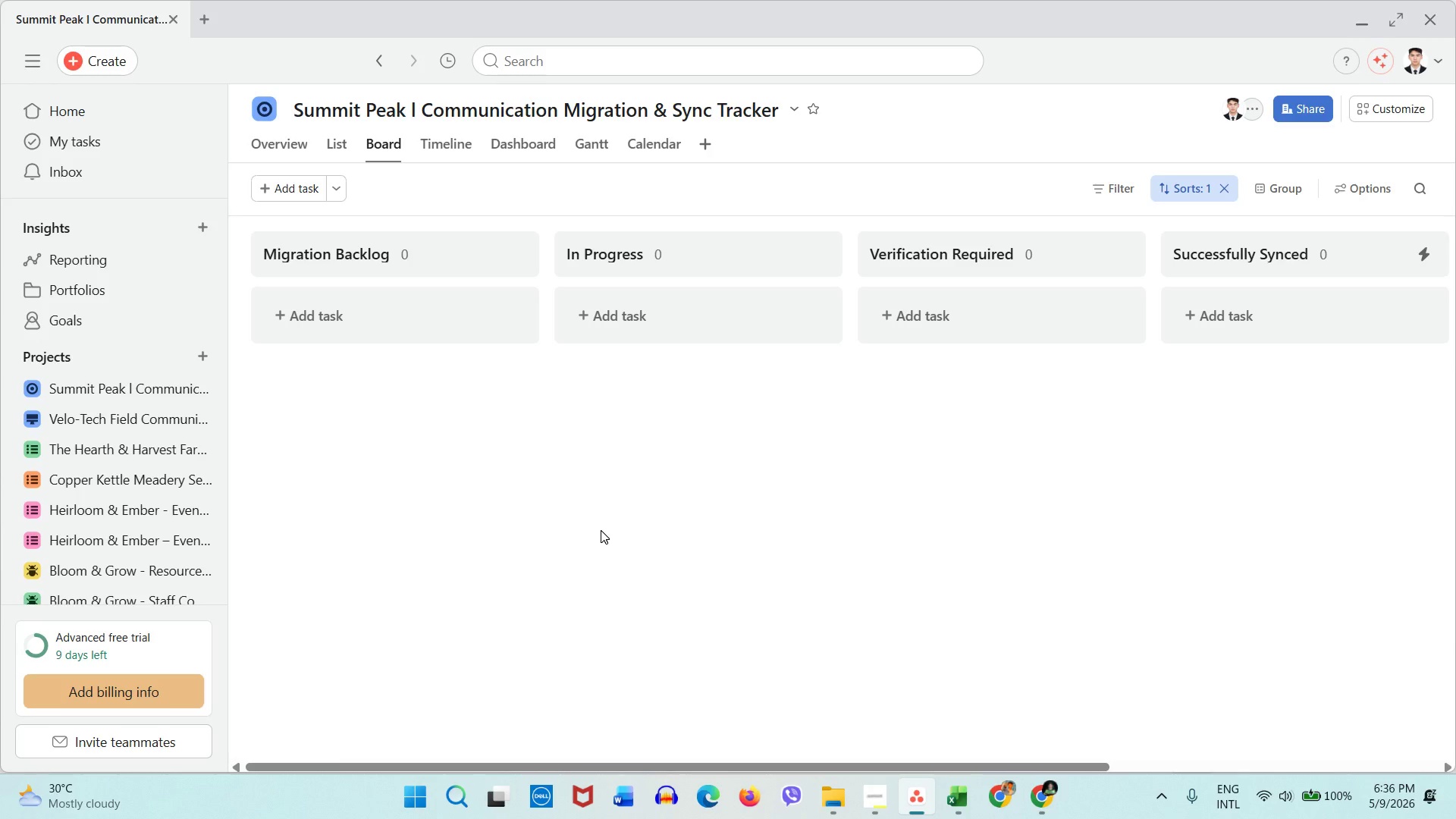 
wait(114.8)
 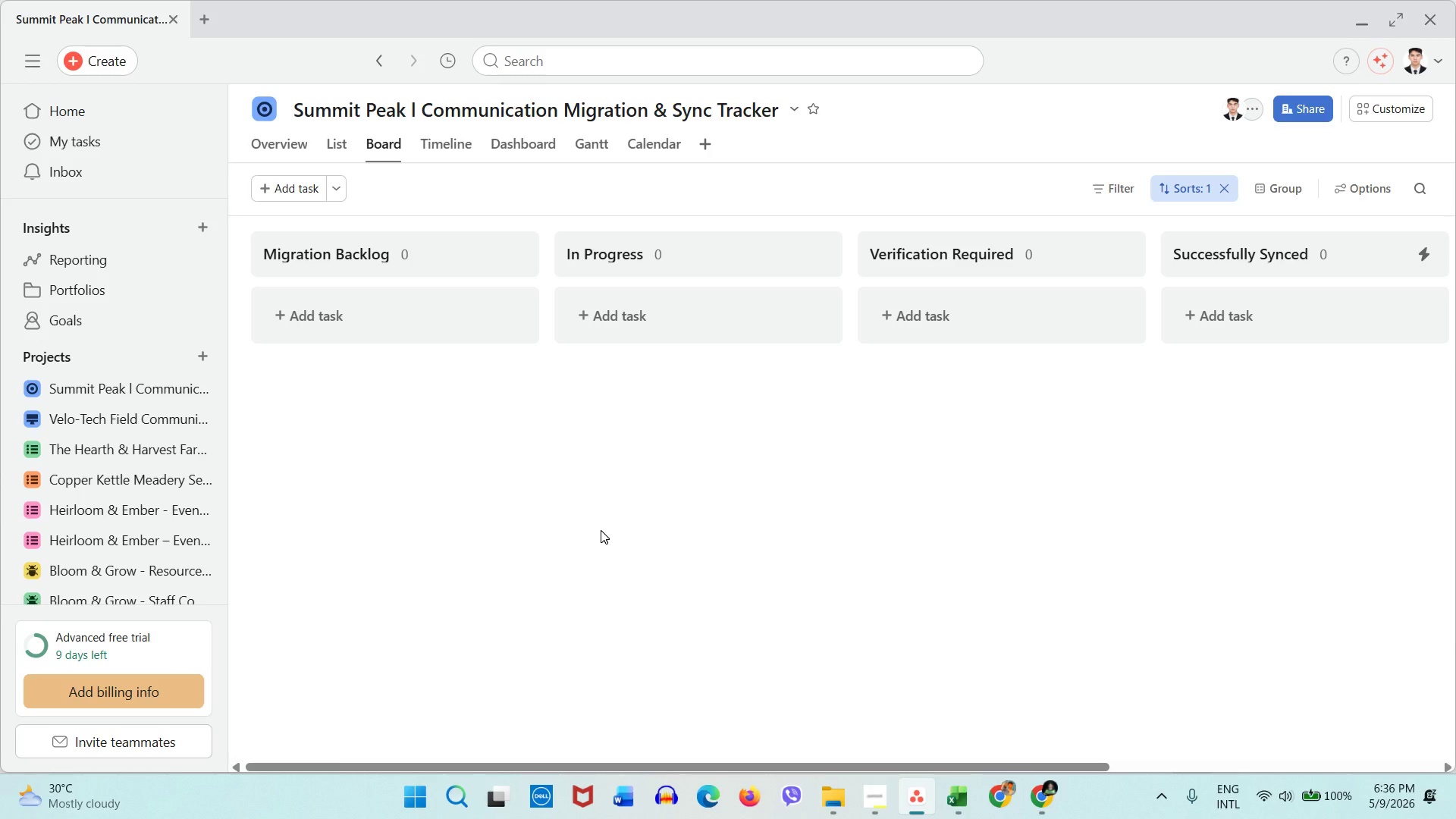 
scroll: coordinate [852, 579], scroll_direction: up, amount: 3.0
 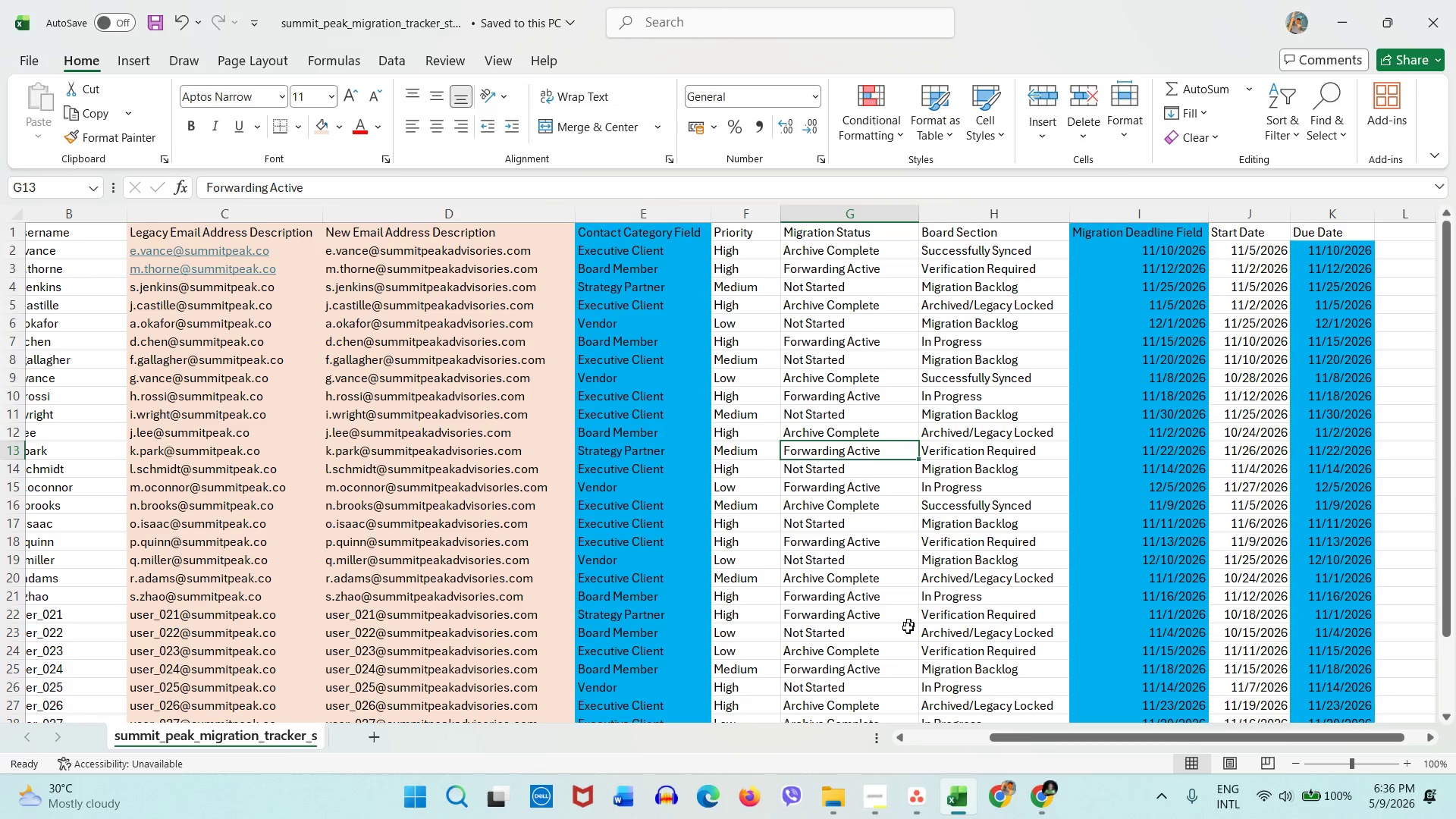 
wait(6.47)
 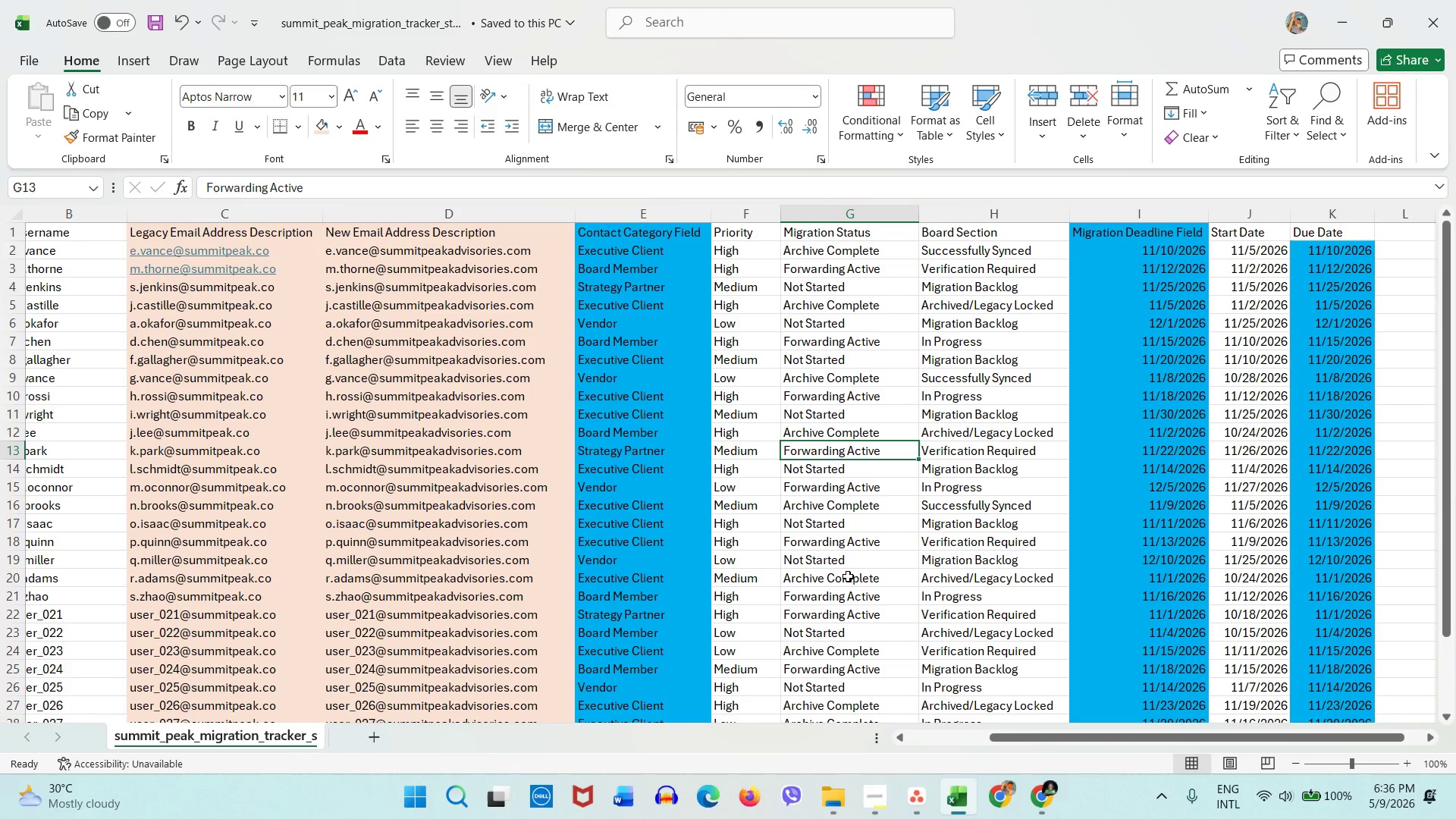 
left_click([923, 799])
 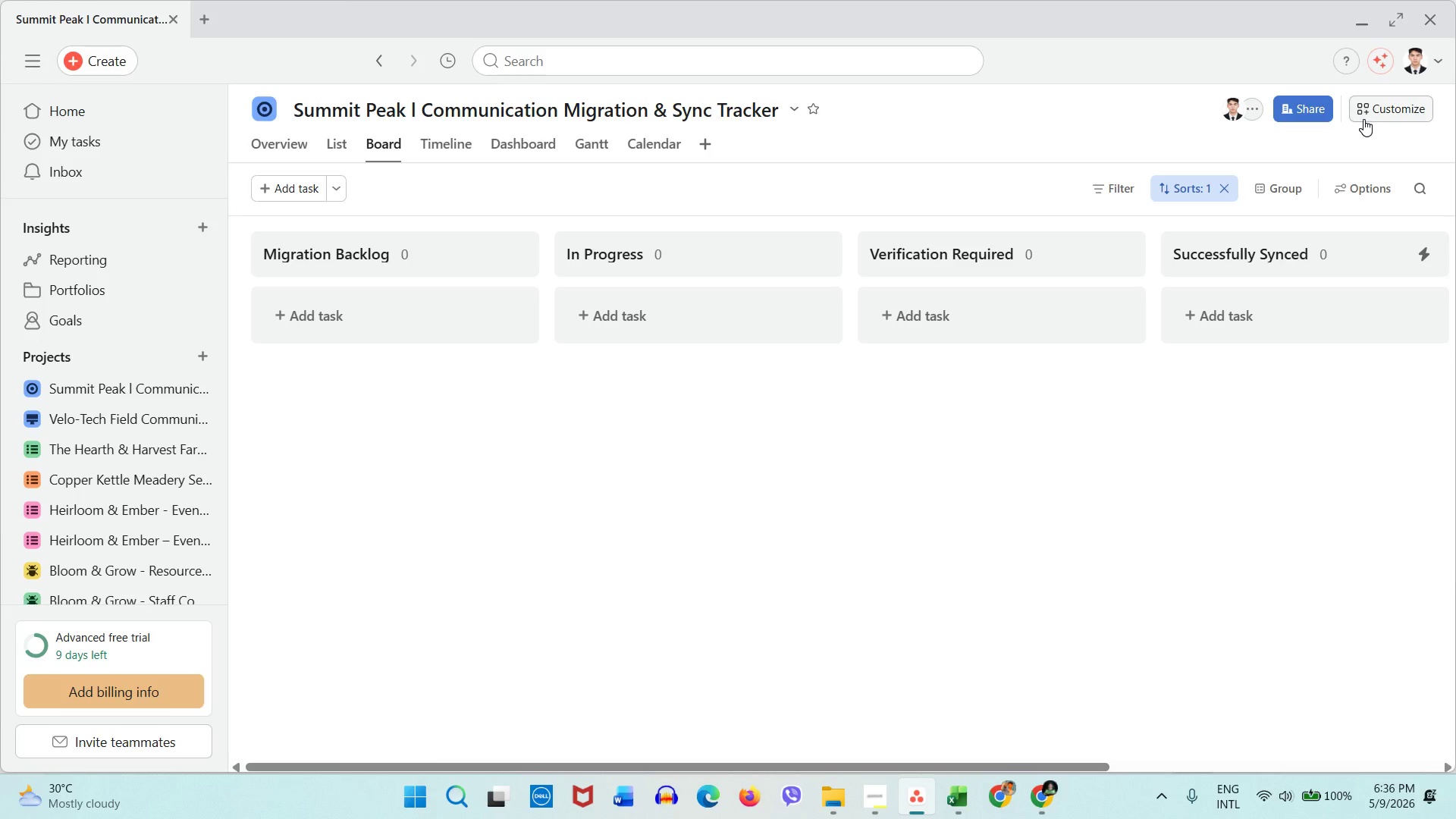 
left_click([1367, 116])
 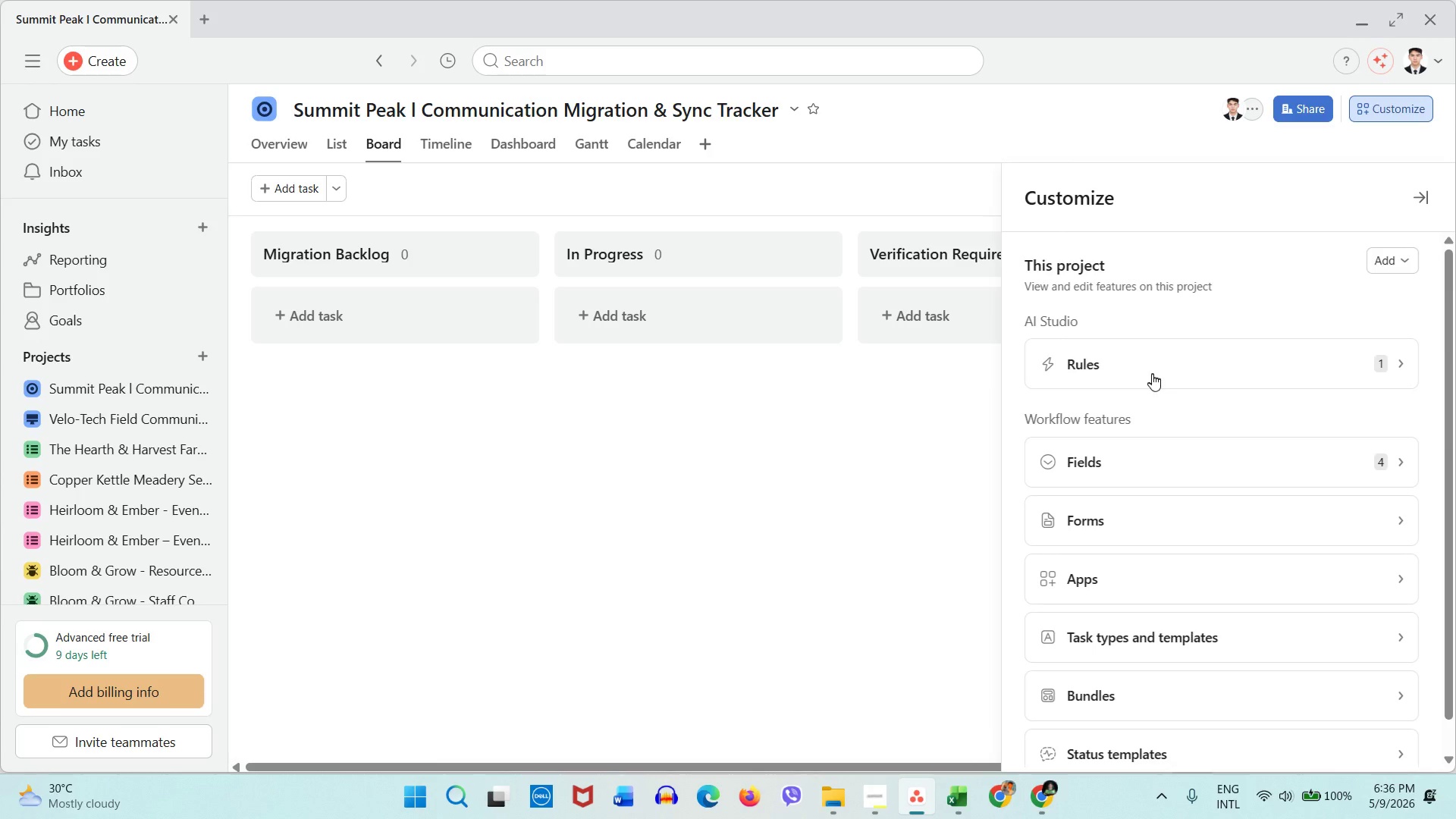 
left_click([1150, 374])
 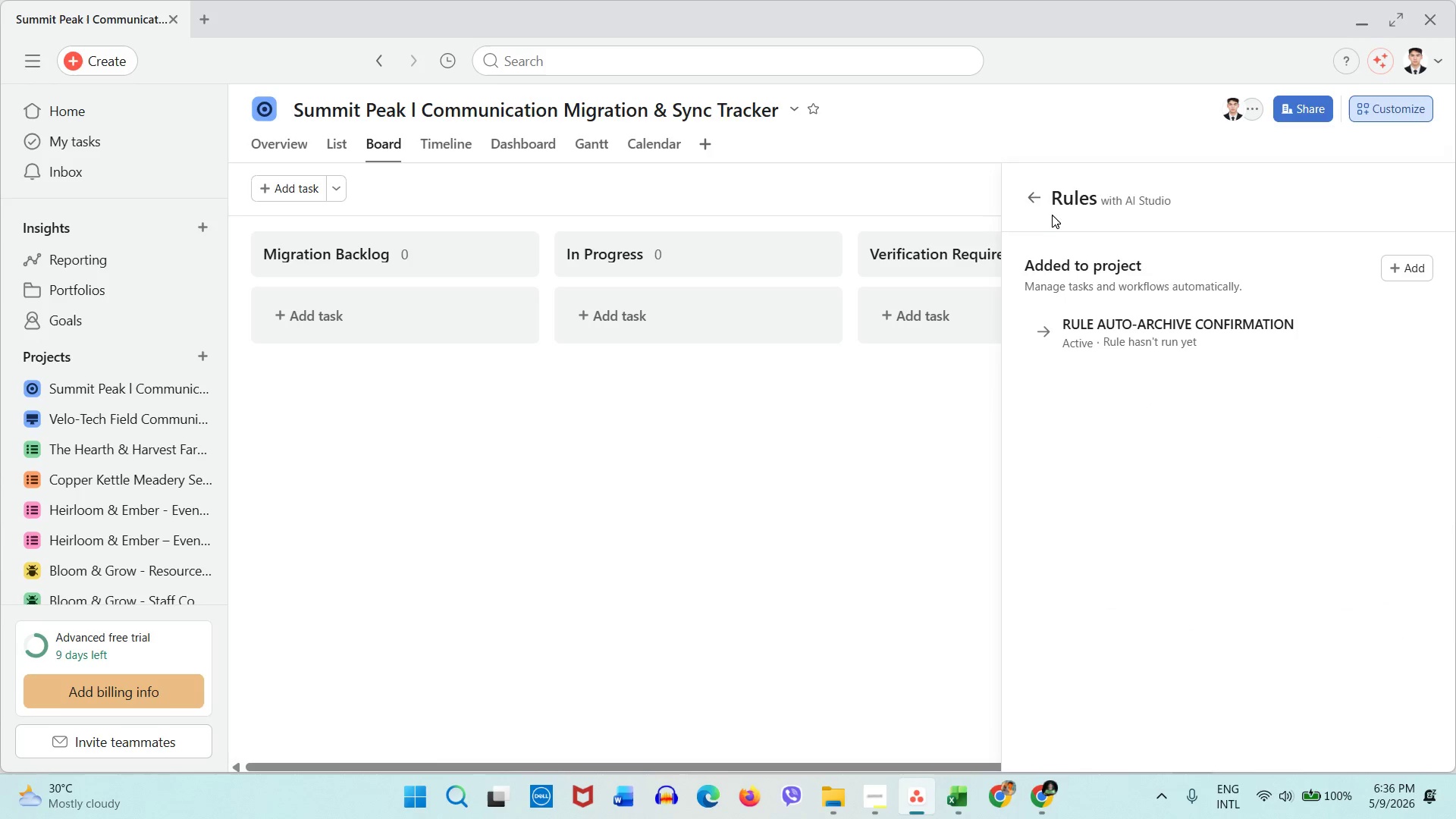 
left_click([1041, 204])
 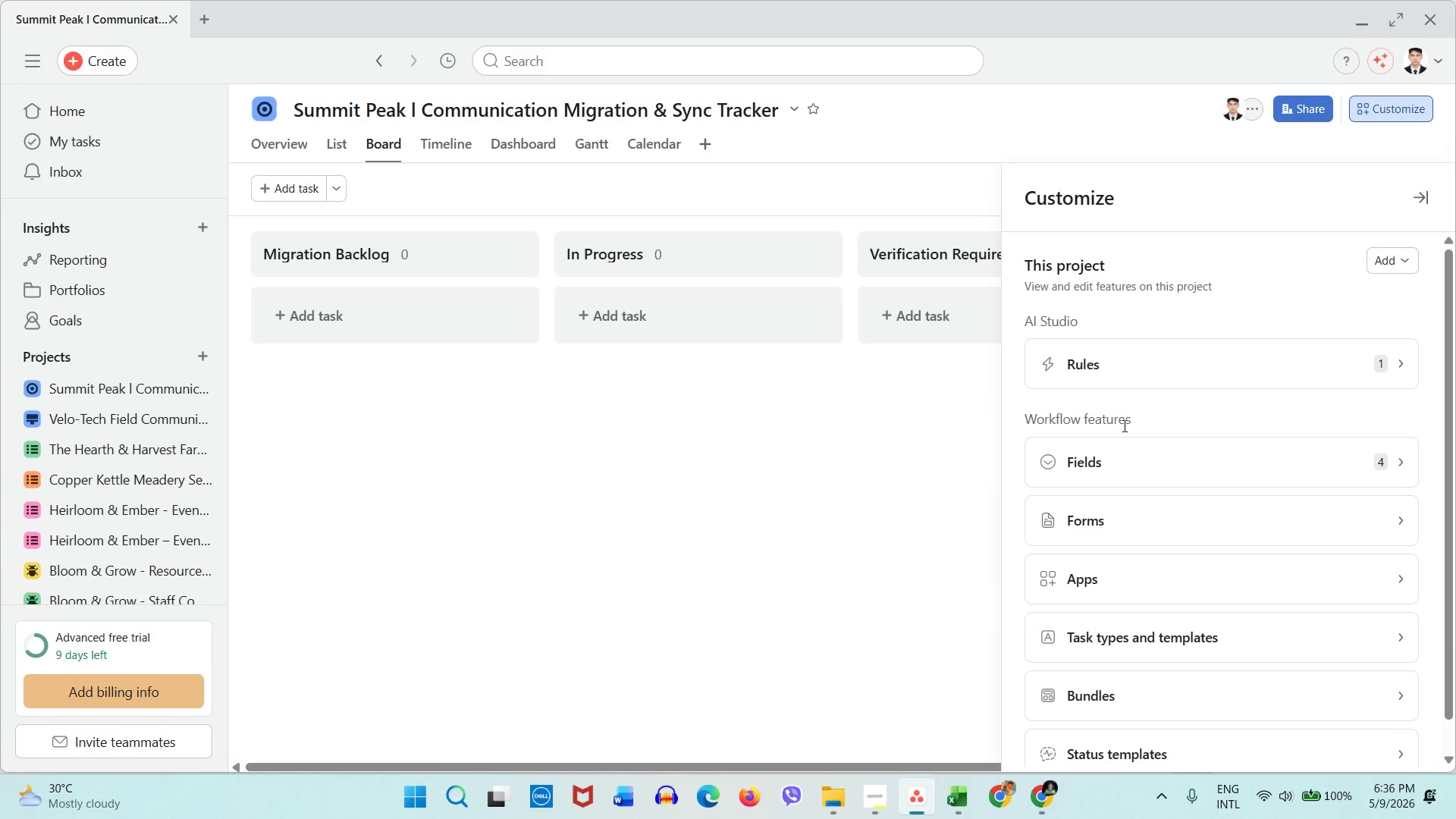 
left_click([1127, 457])
 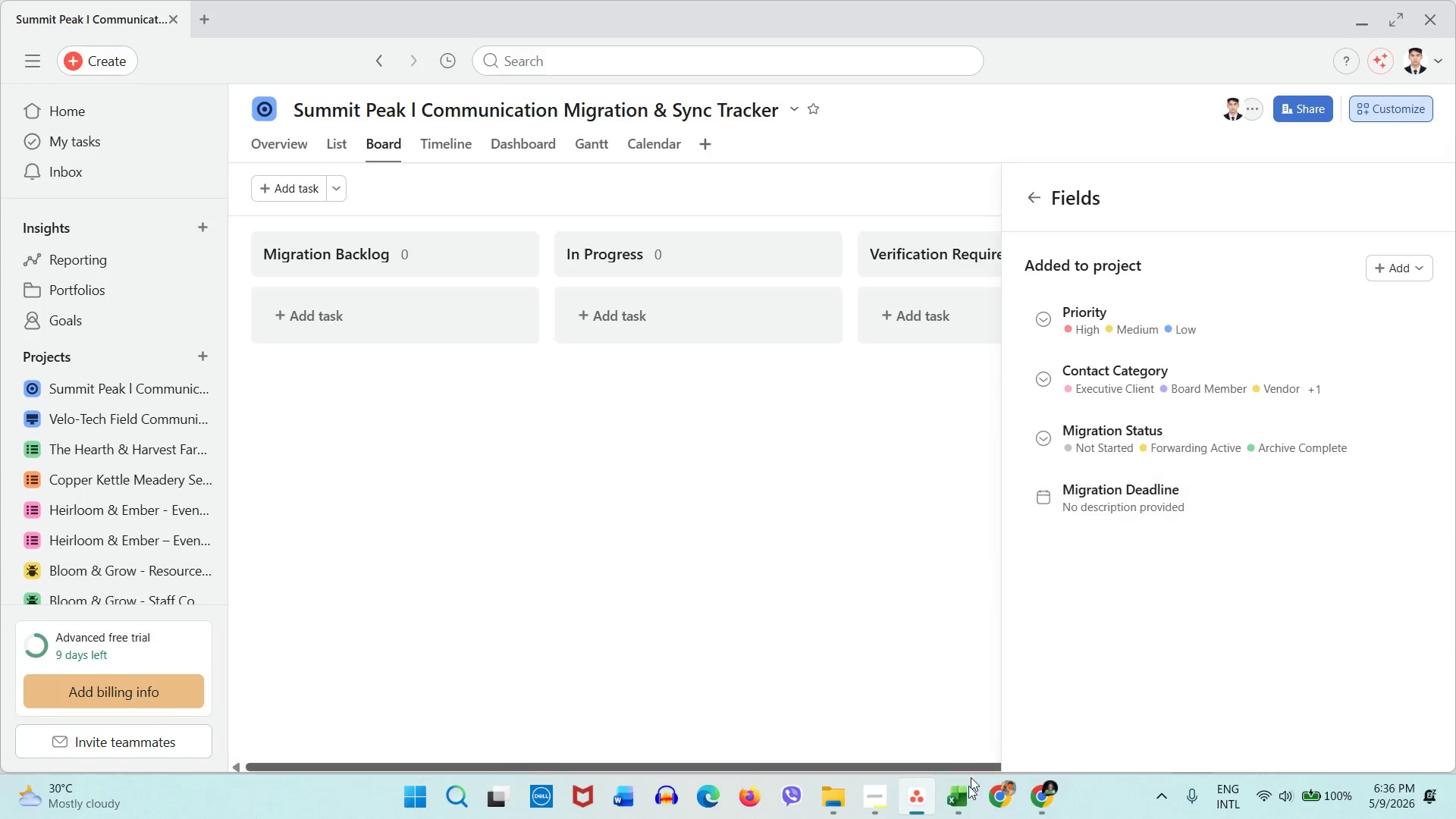 
left_click([962, 802])
 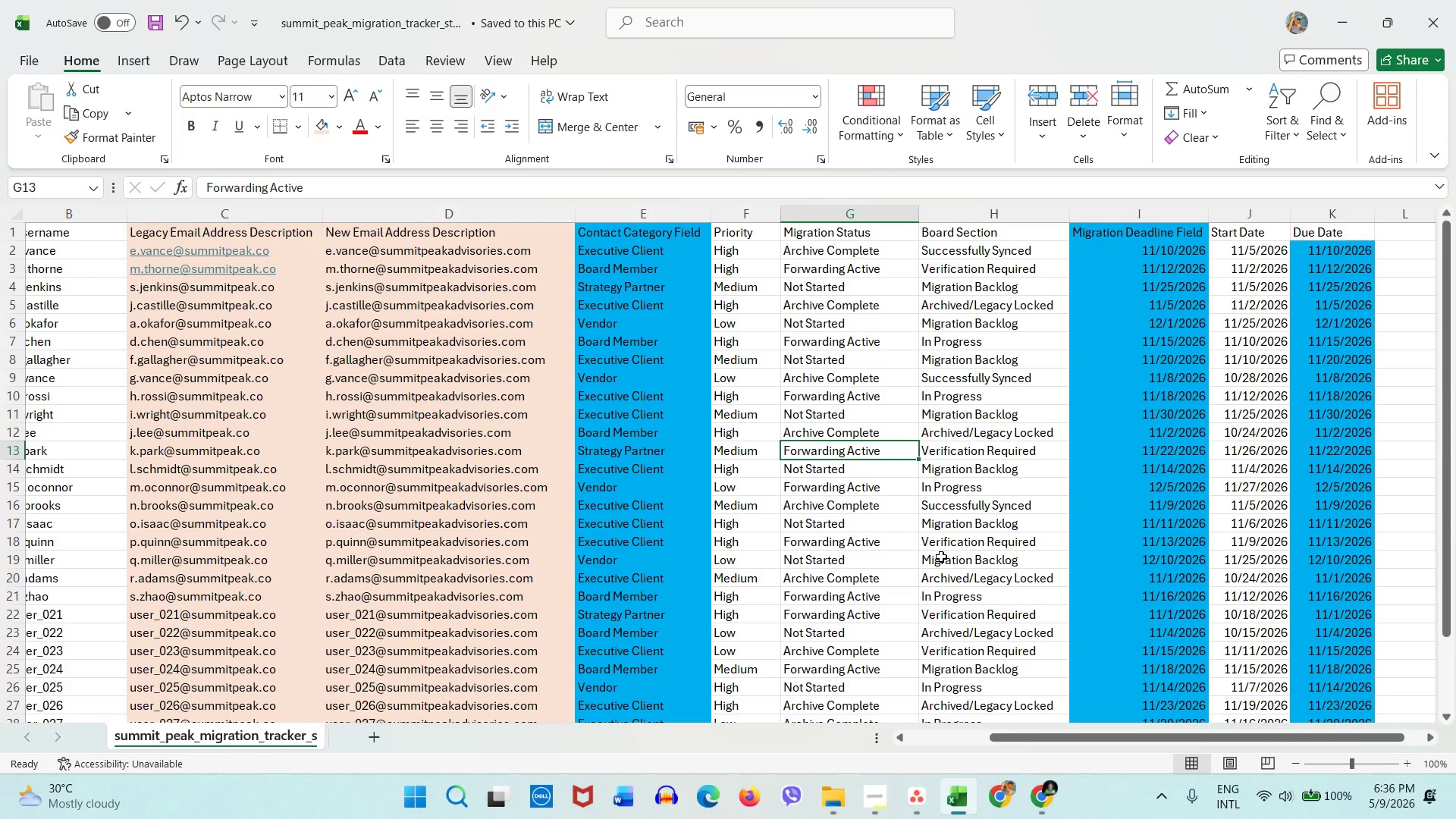 
scroll: coordinate [941, 557], scroll_direction: up, amount: 1.0
 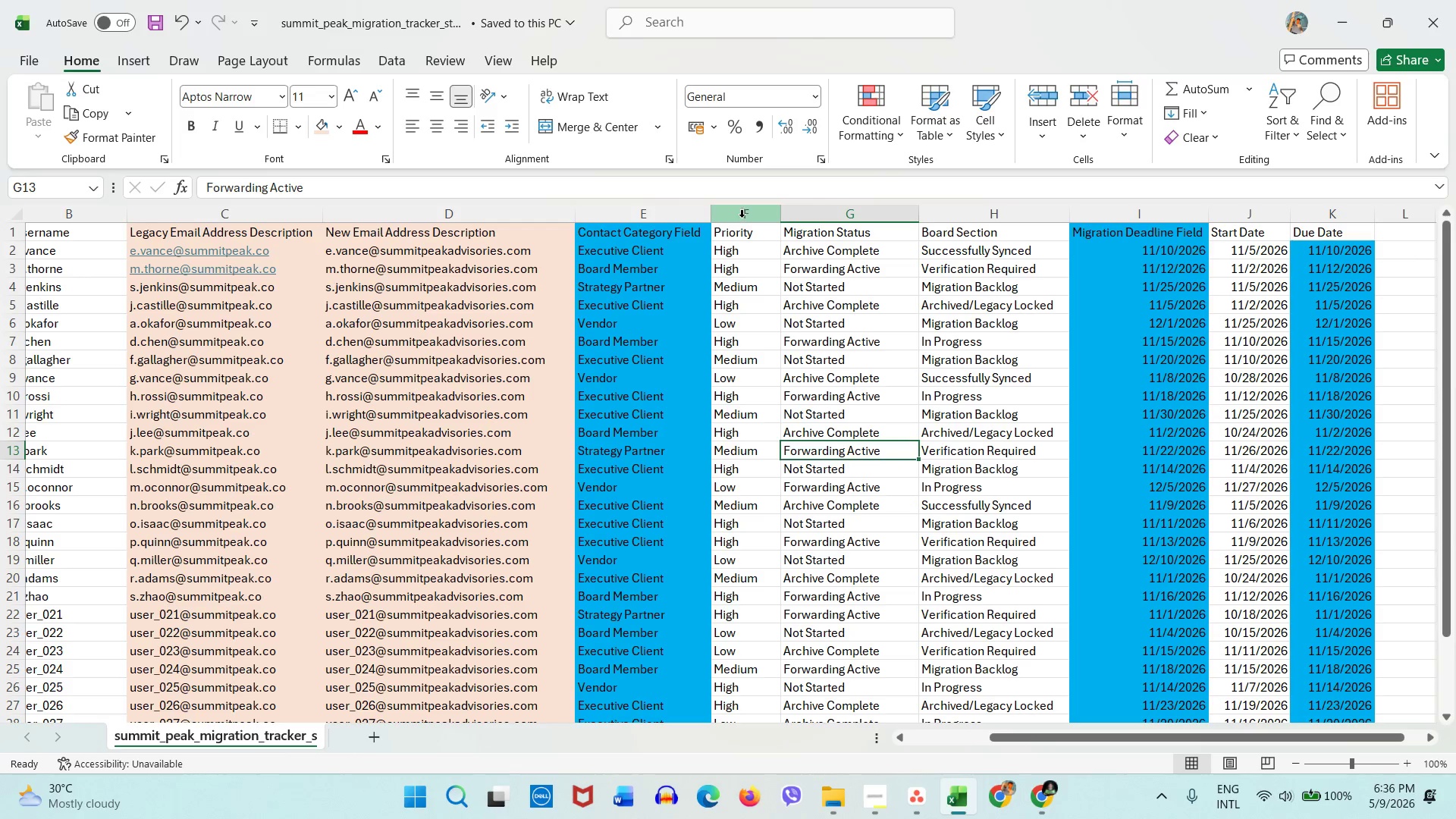 
left_click([740, 212])
 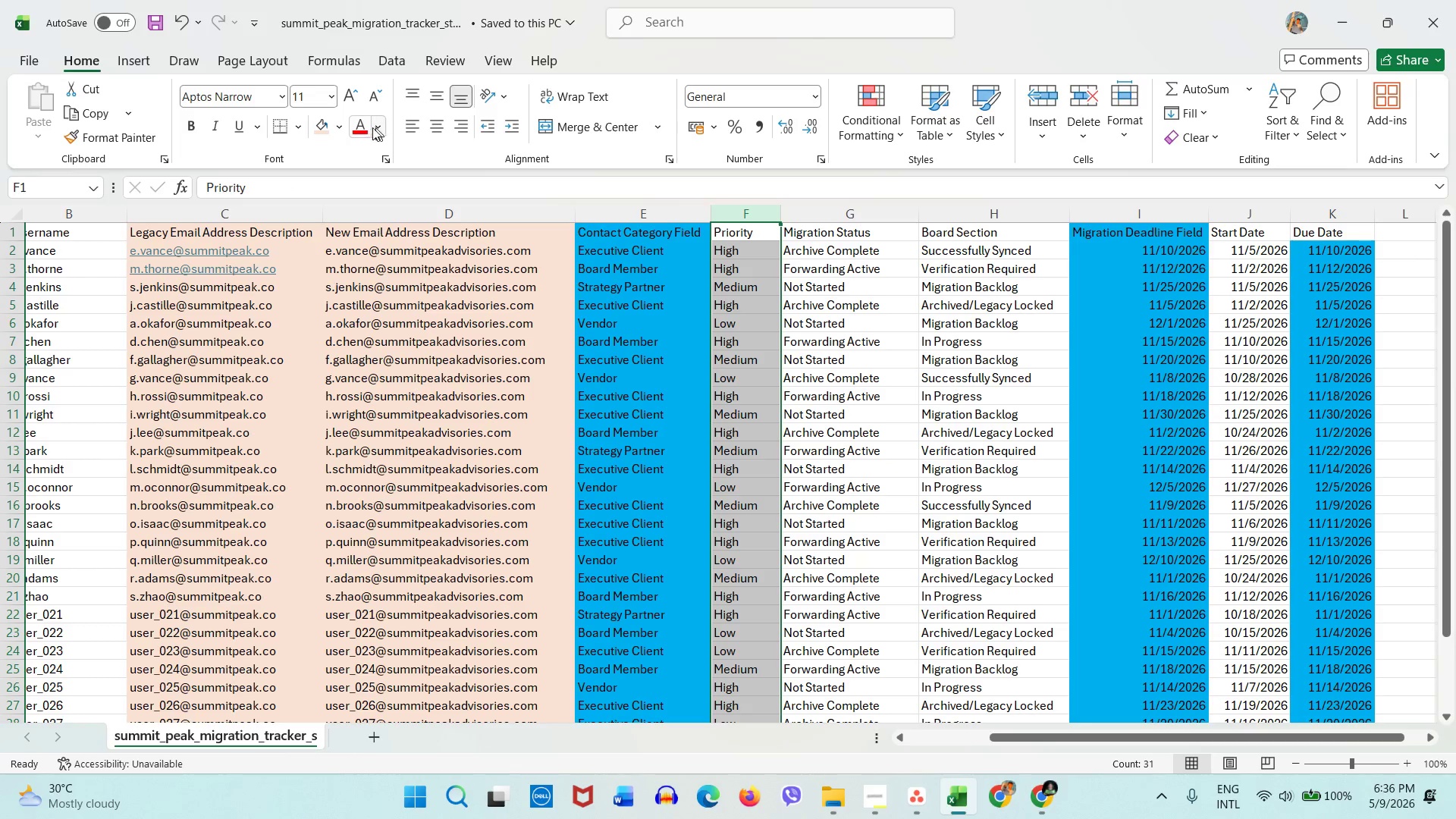 
left_click([337, 131])
 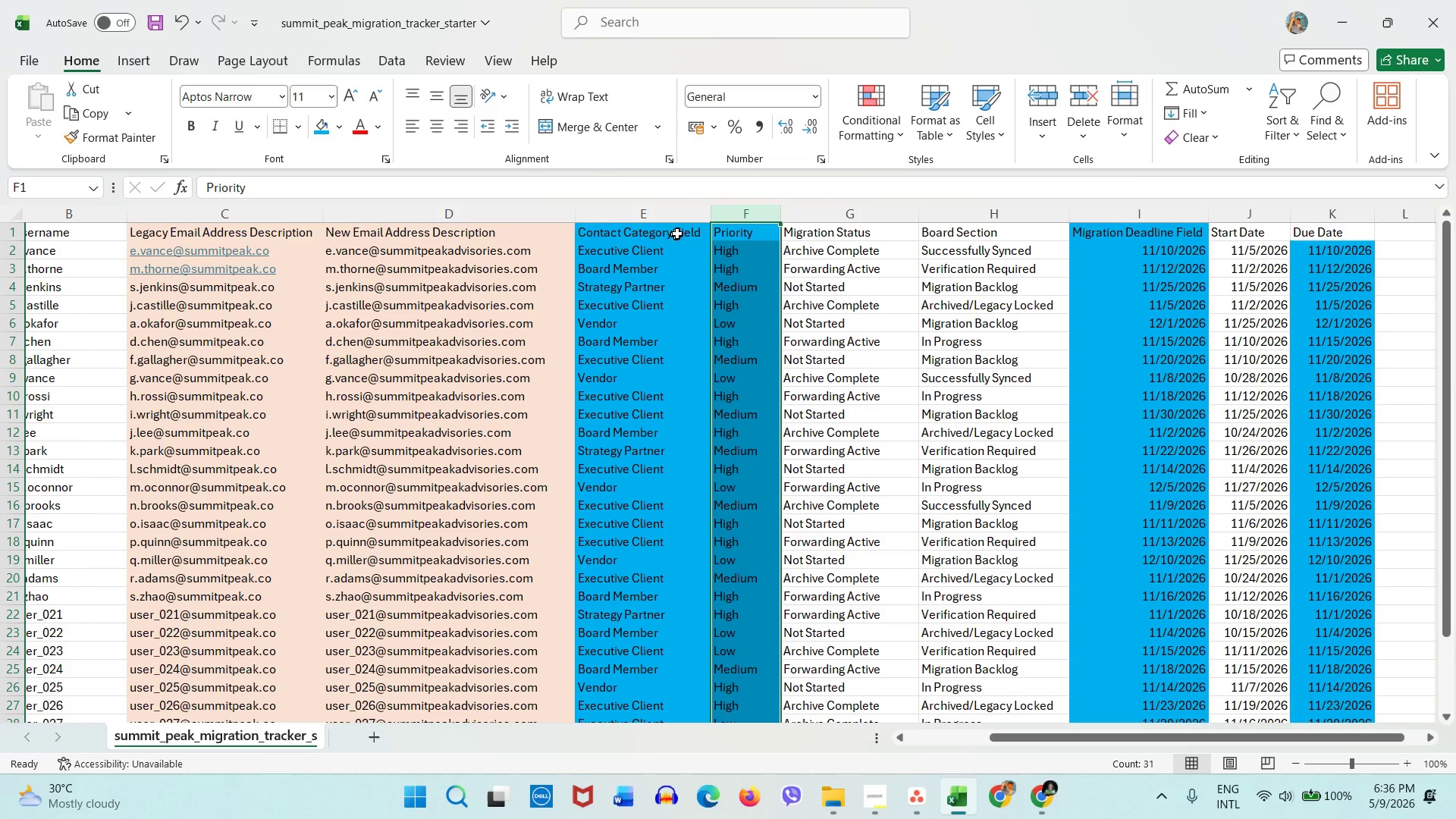 
double_click([767, 238])
 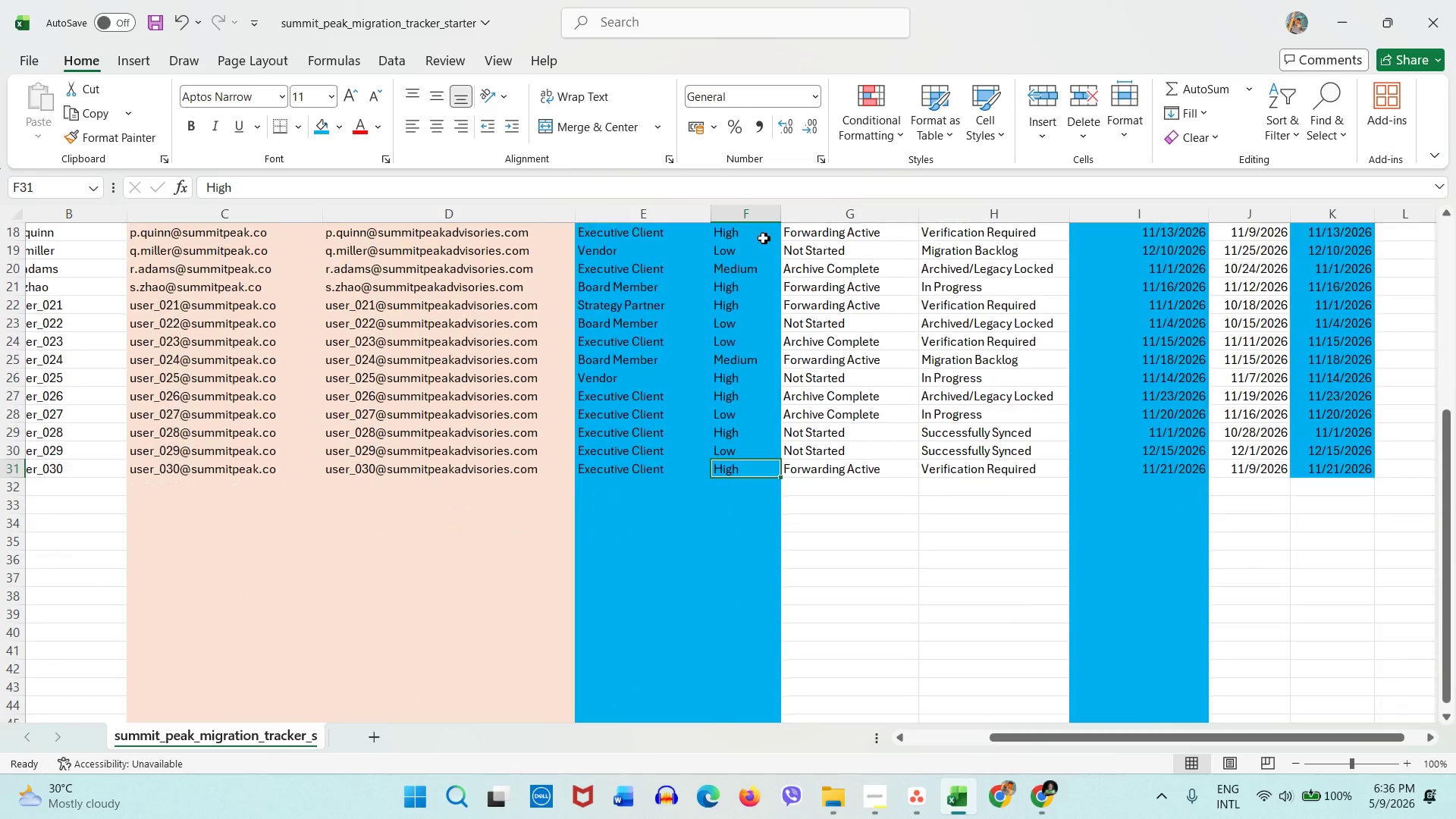 
left_click([758, 235])
 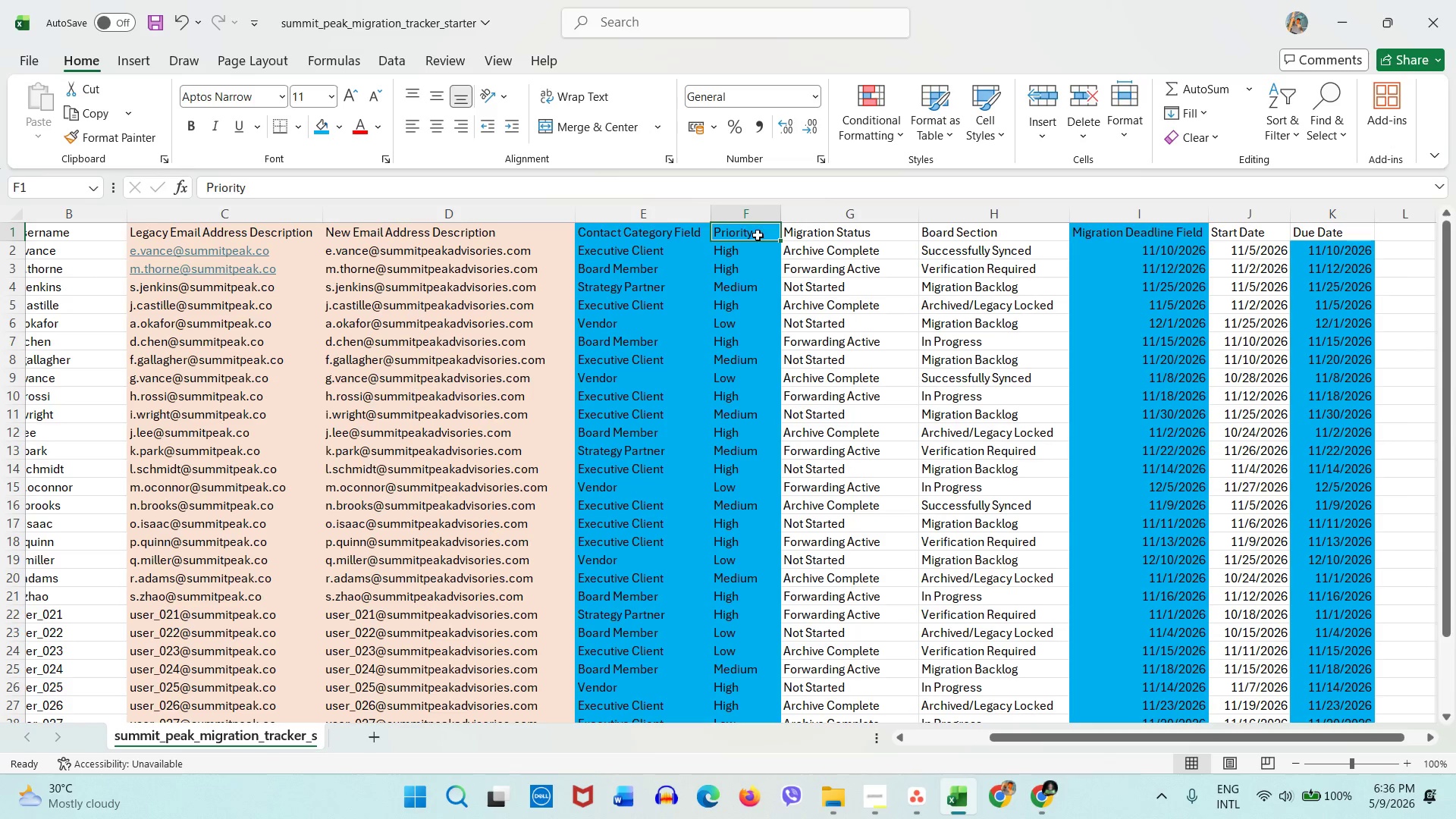 
scroll: coordinate [759, 240], scroll_direction: up, amount: 13.0
 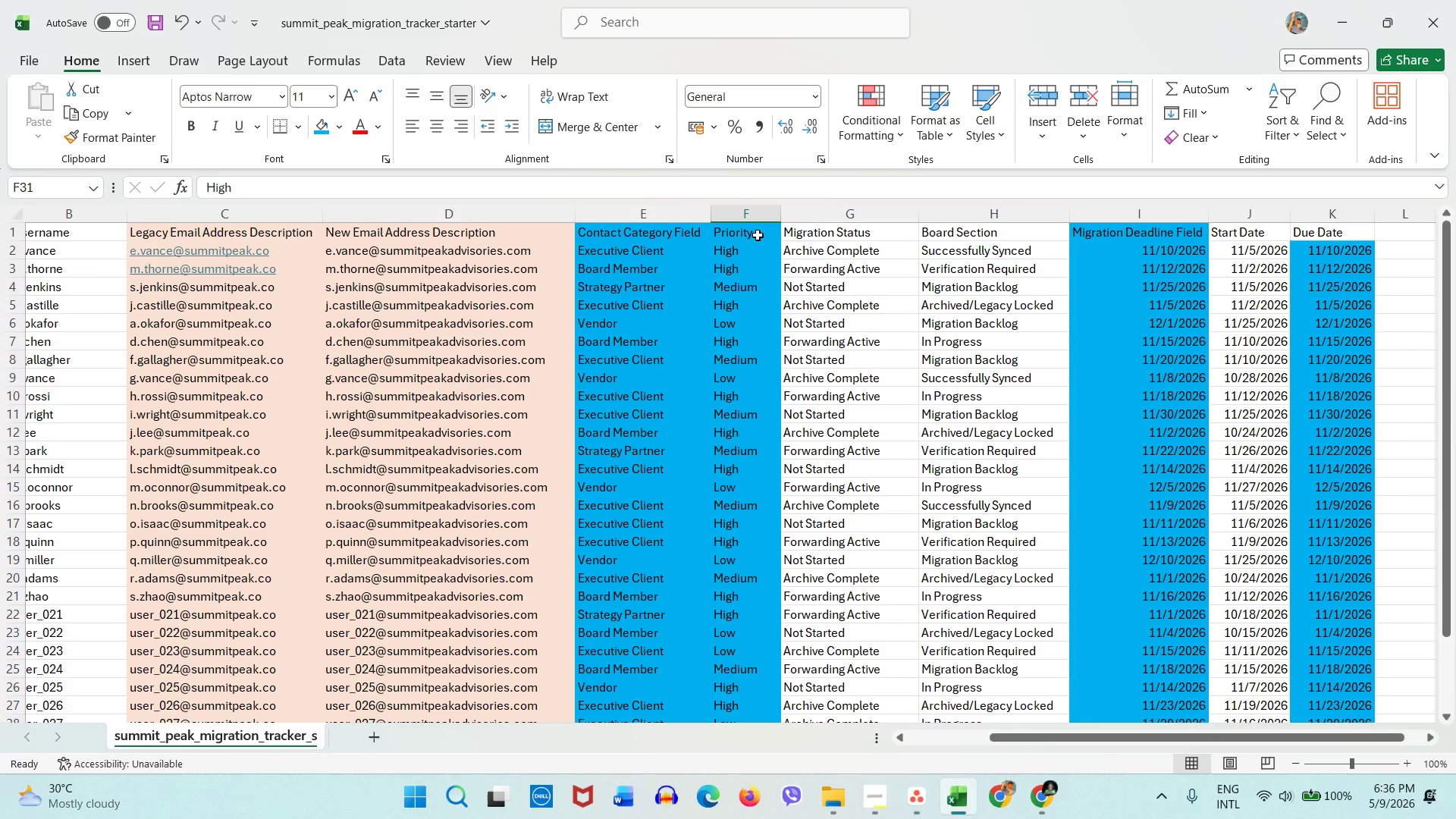 
double_click([758, 235])
 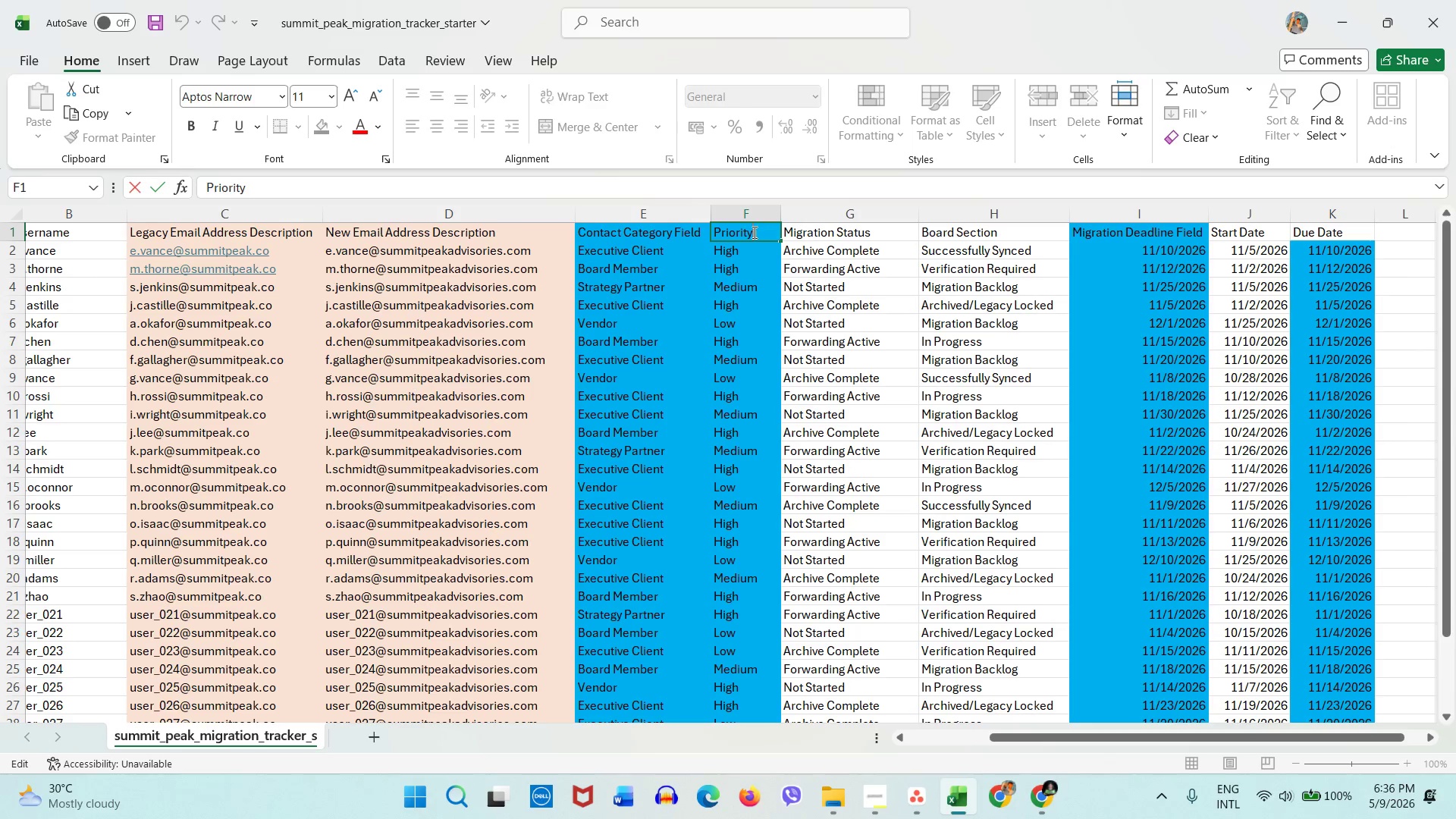 
type( Field)
 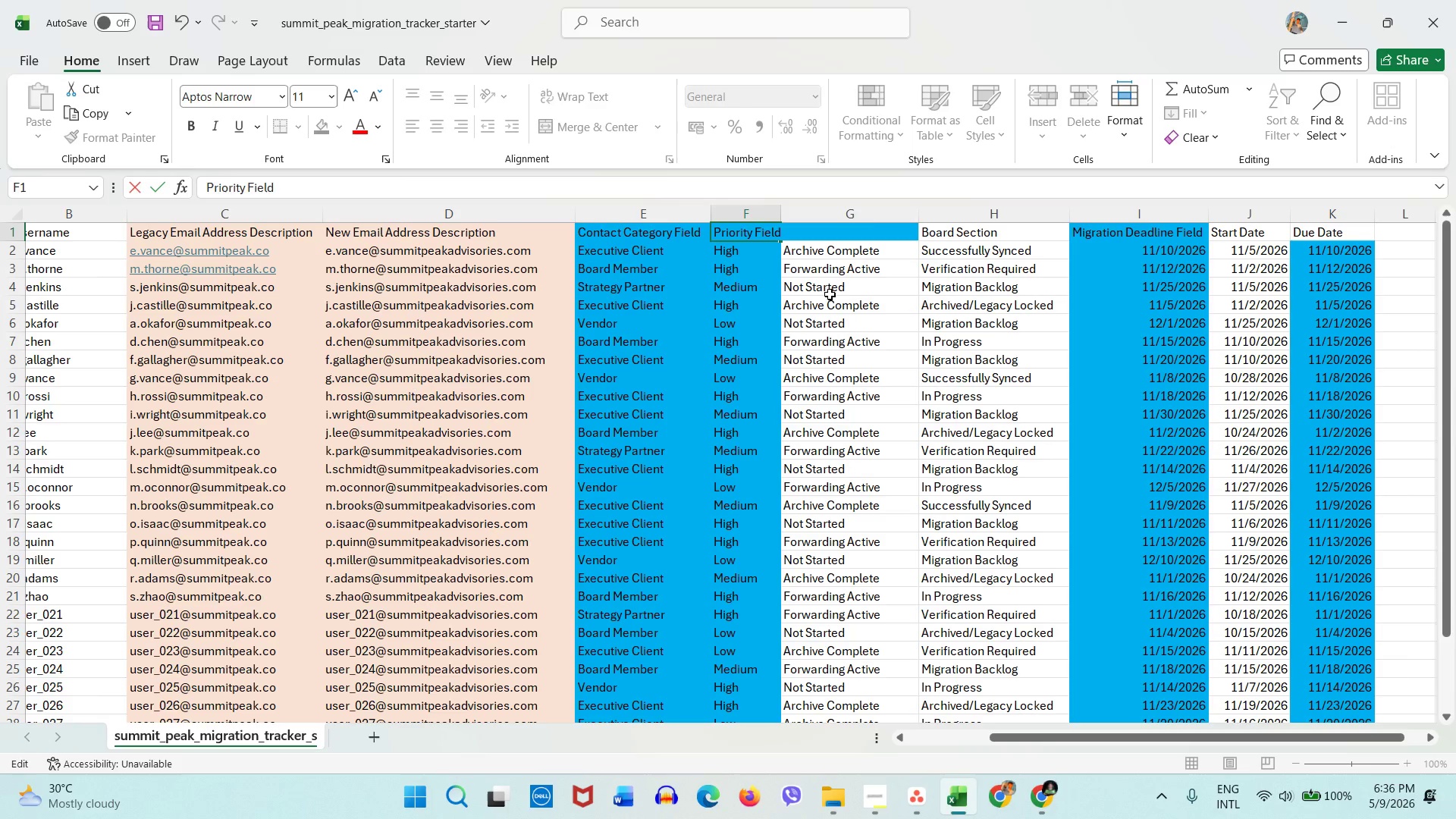 
left_click([830, 294])
 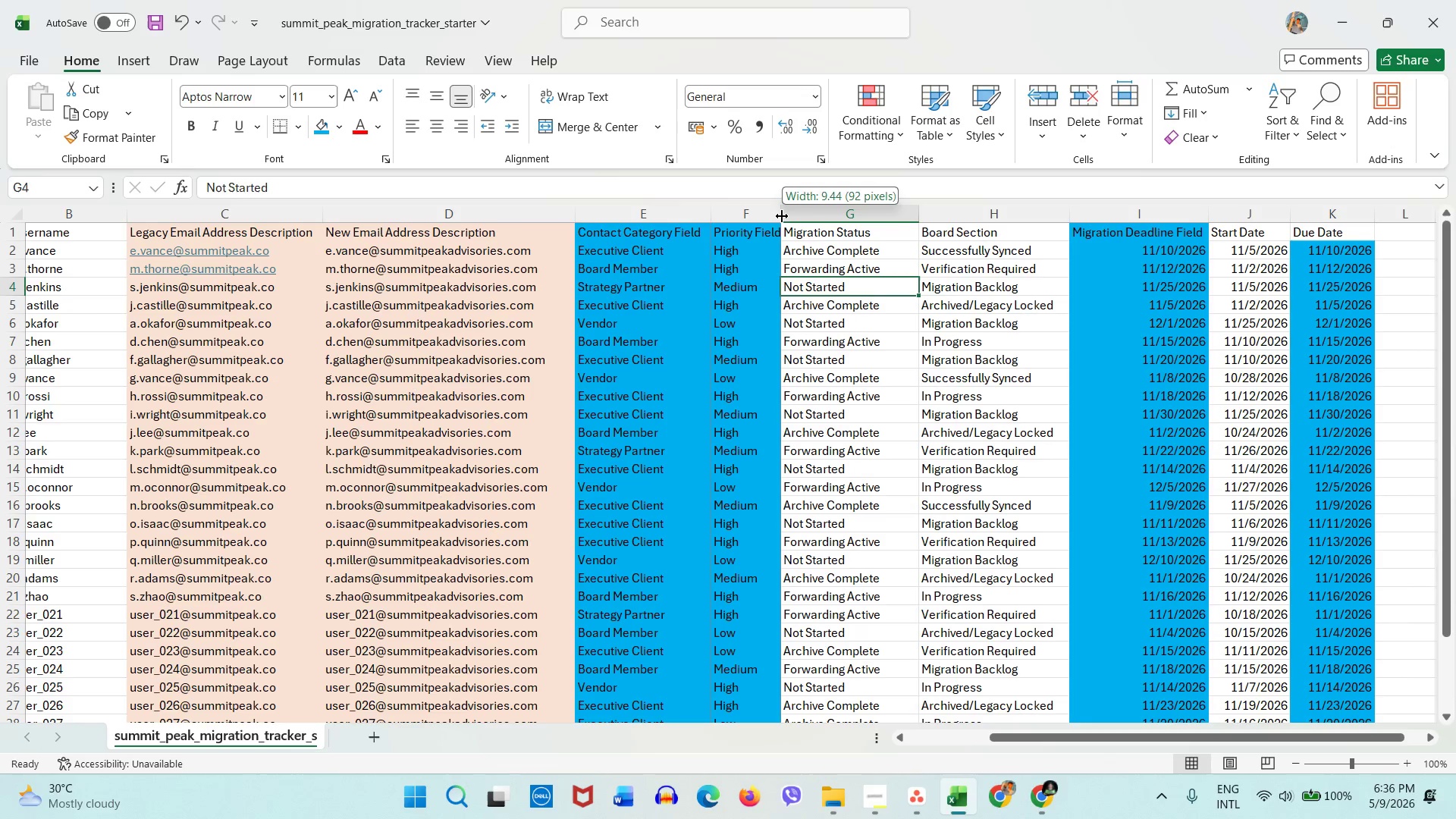 
double_click([782, 216])
 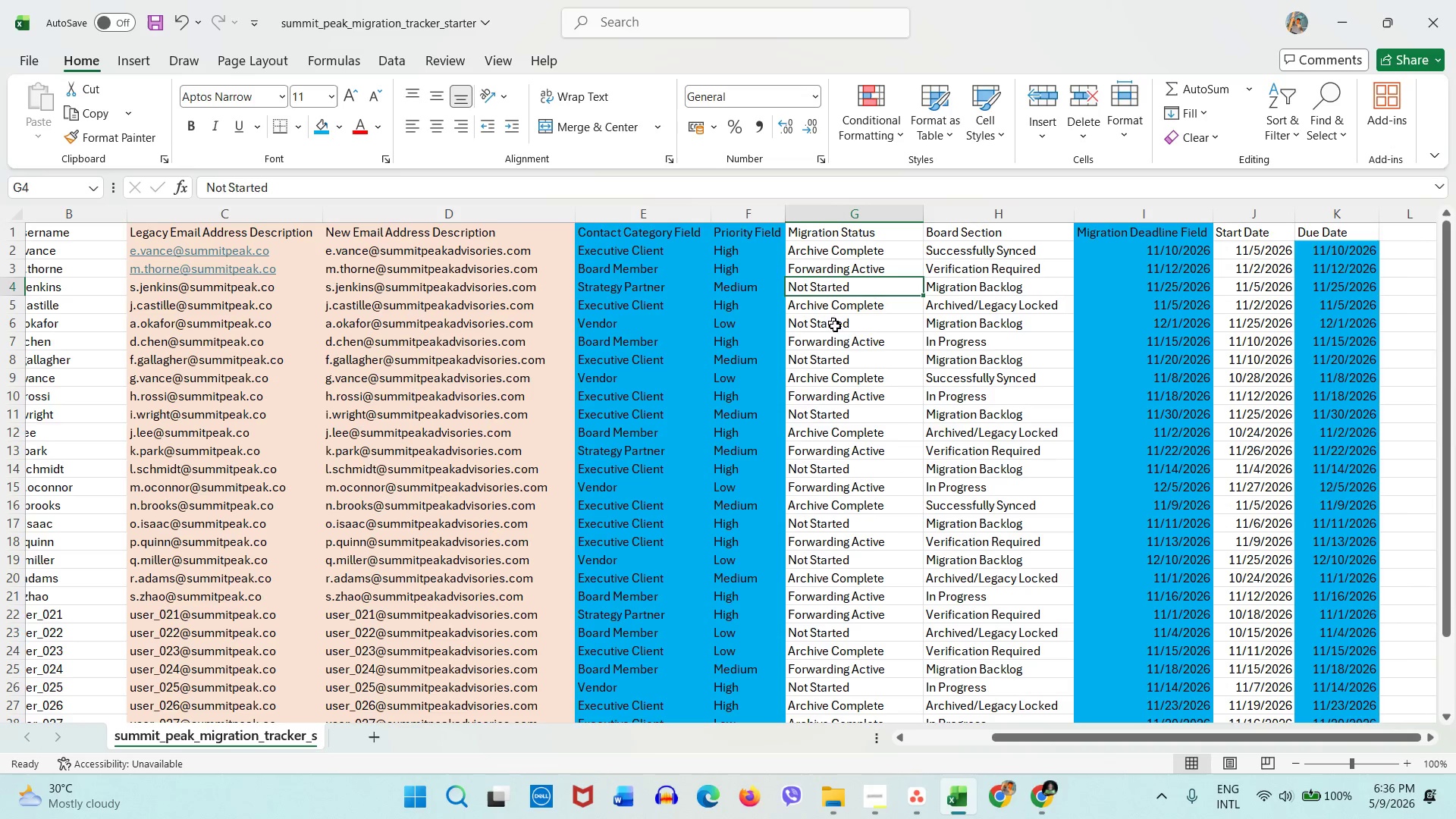 
triple_click([837, 331])
 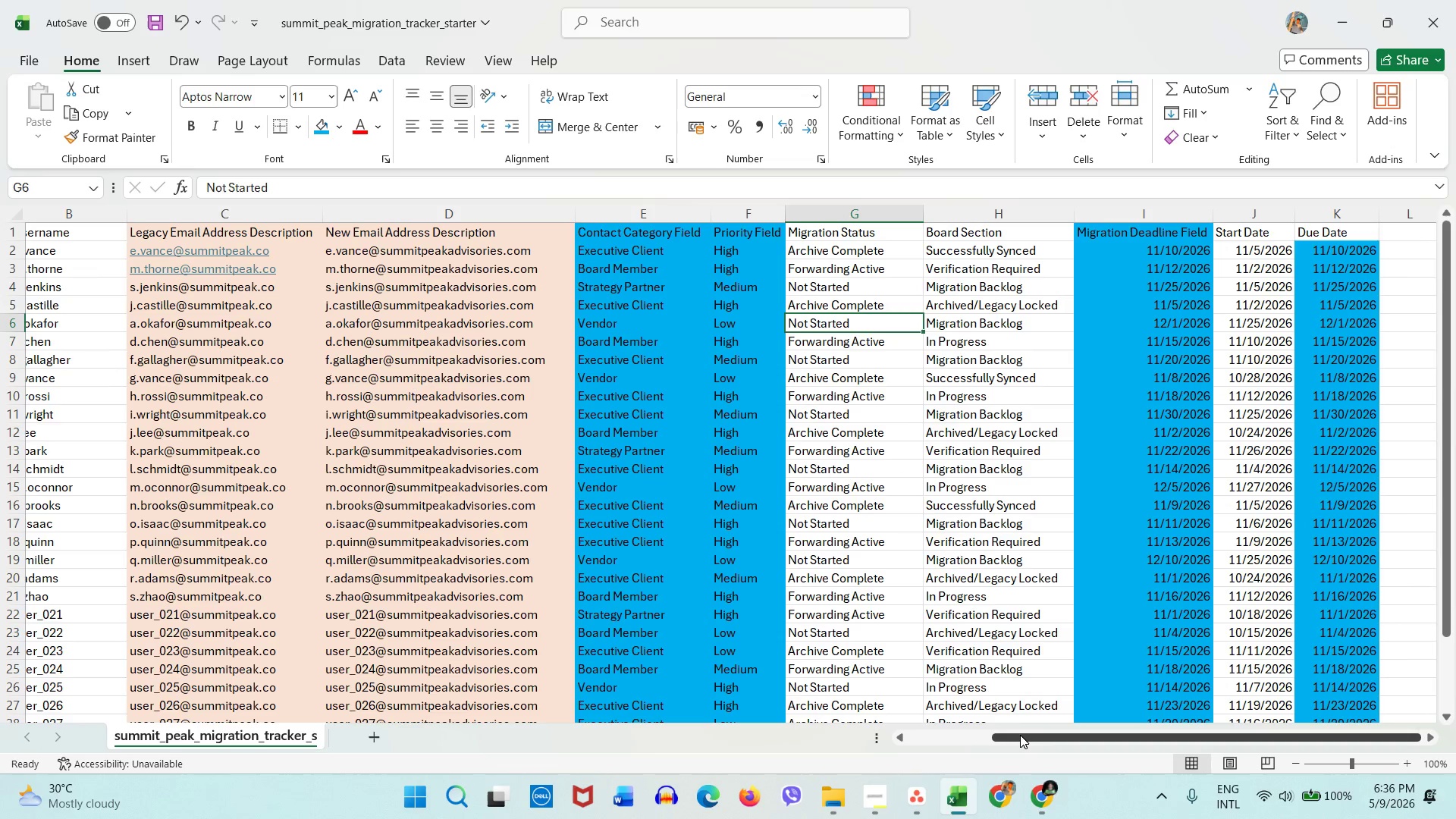 
left_click_drag(start_coordinate=[1021, 736], to_coordinate=[870, 741])
 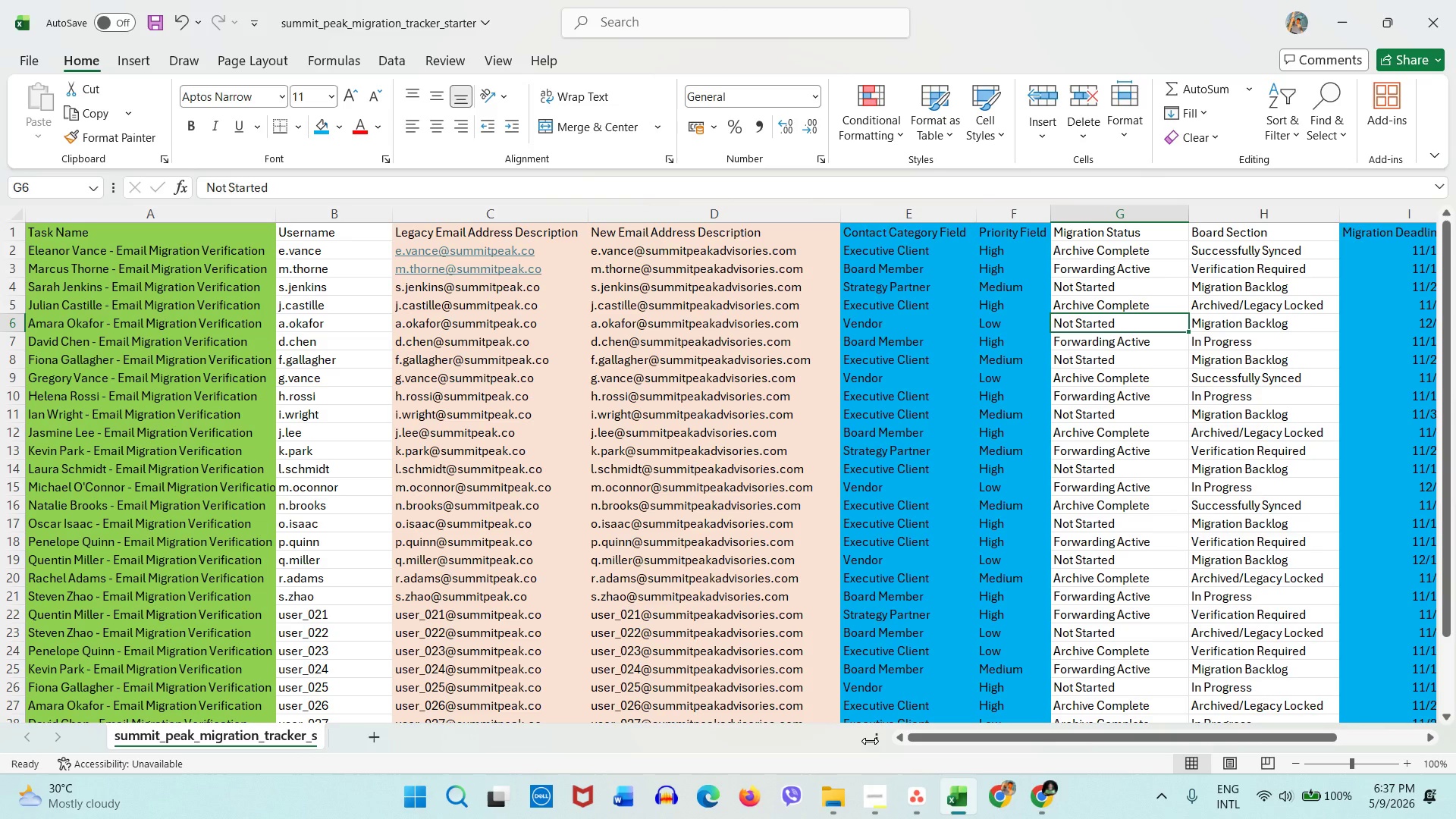 
wait(30.36)
 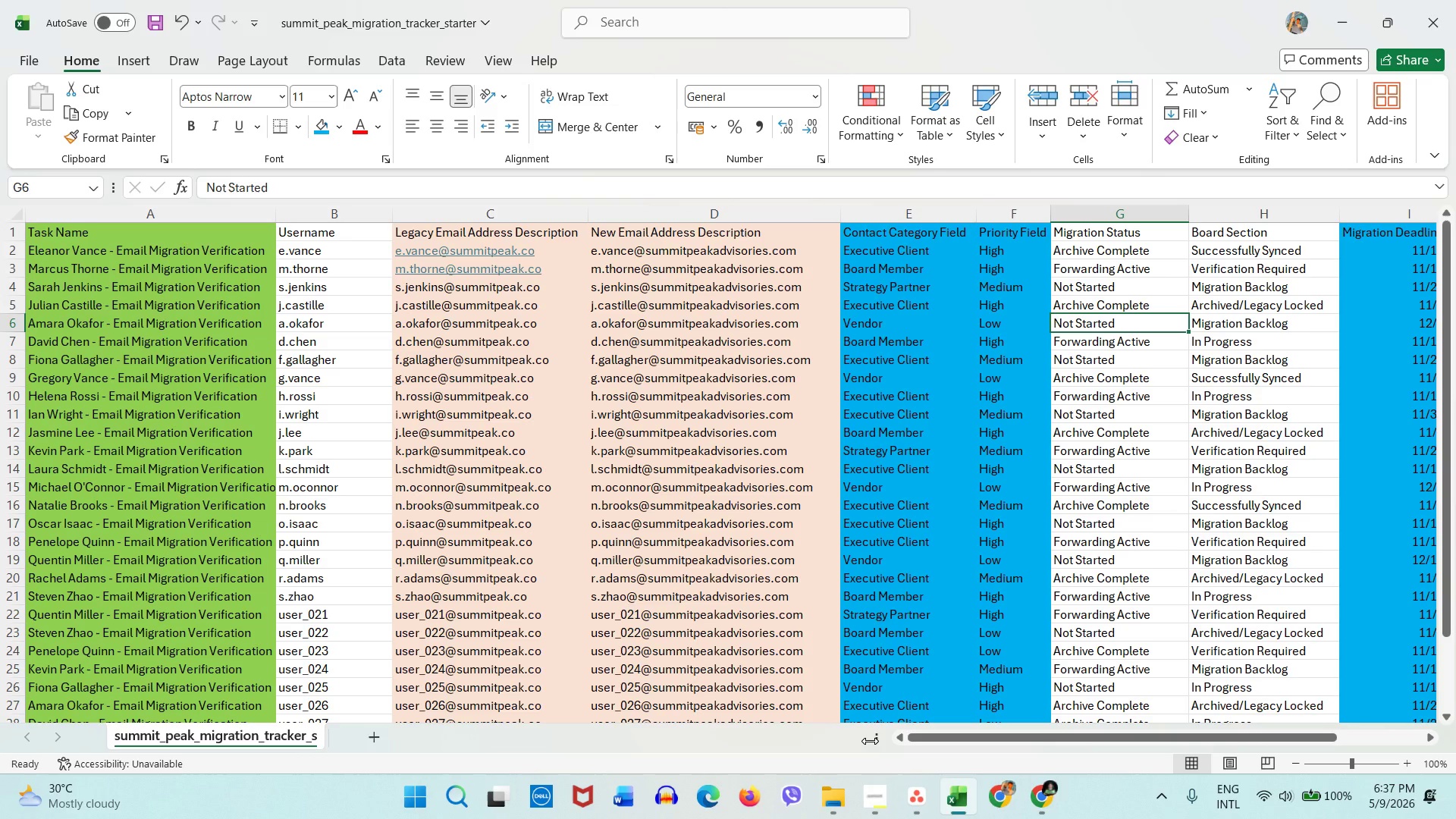 
left_click_drag(start_coordinate=[973, 742], to_coordinate=[1071, 736])
 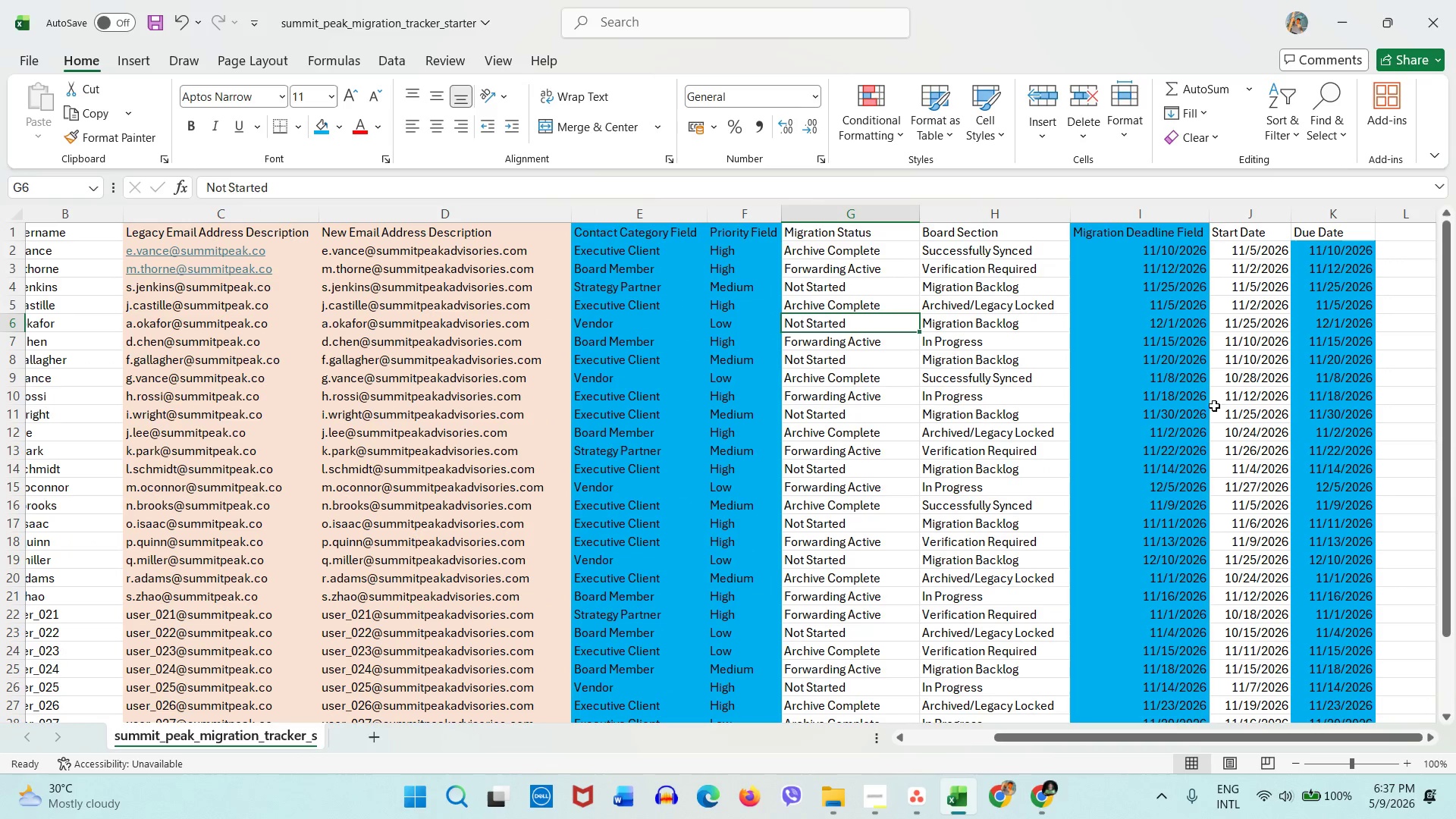 
scroll: coordinate [1208, 425], scroll_direction: up, amount: 3.0
 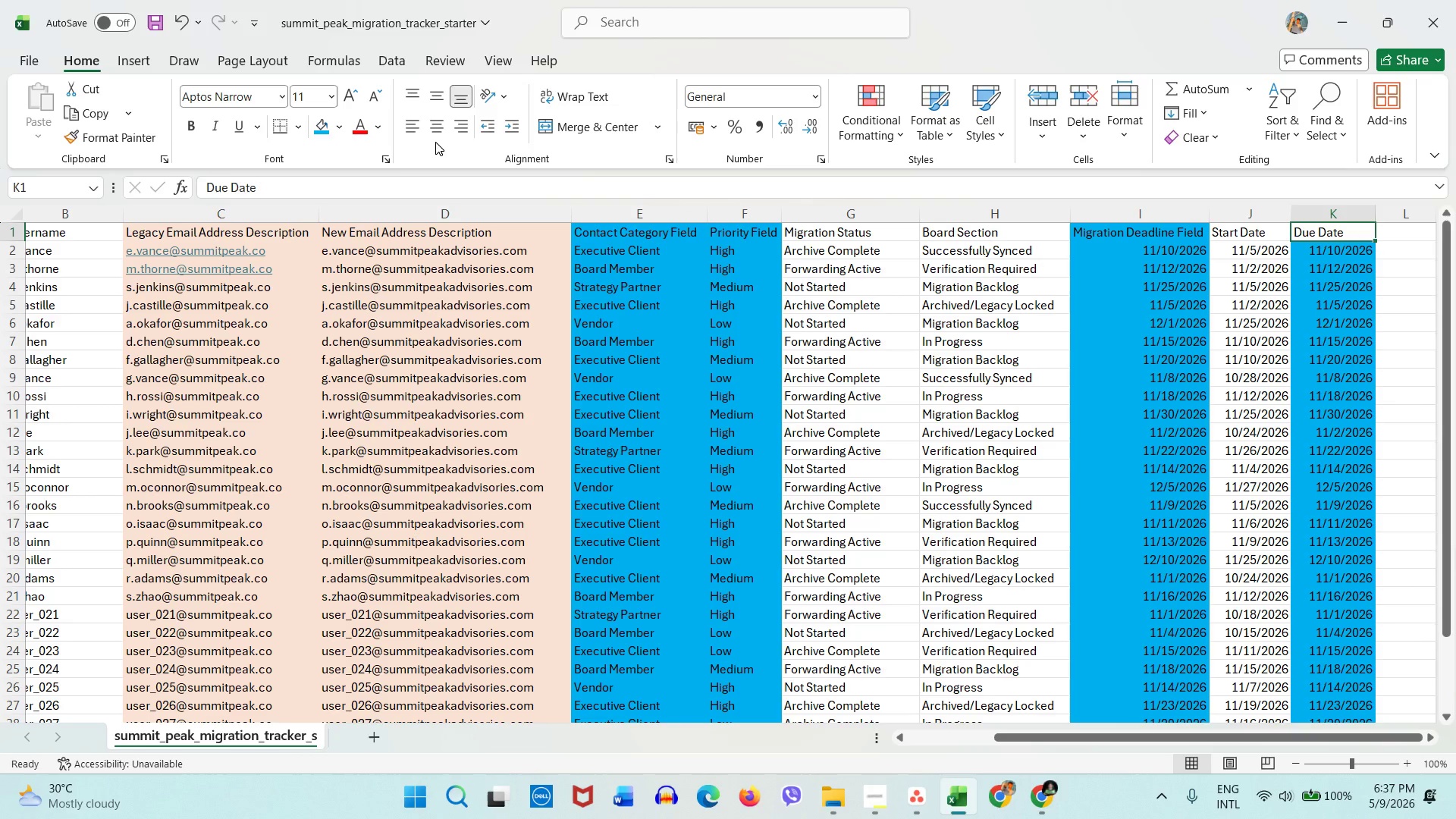 
left_click([318, 130])
 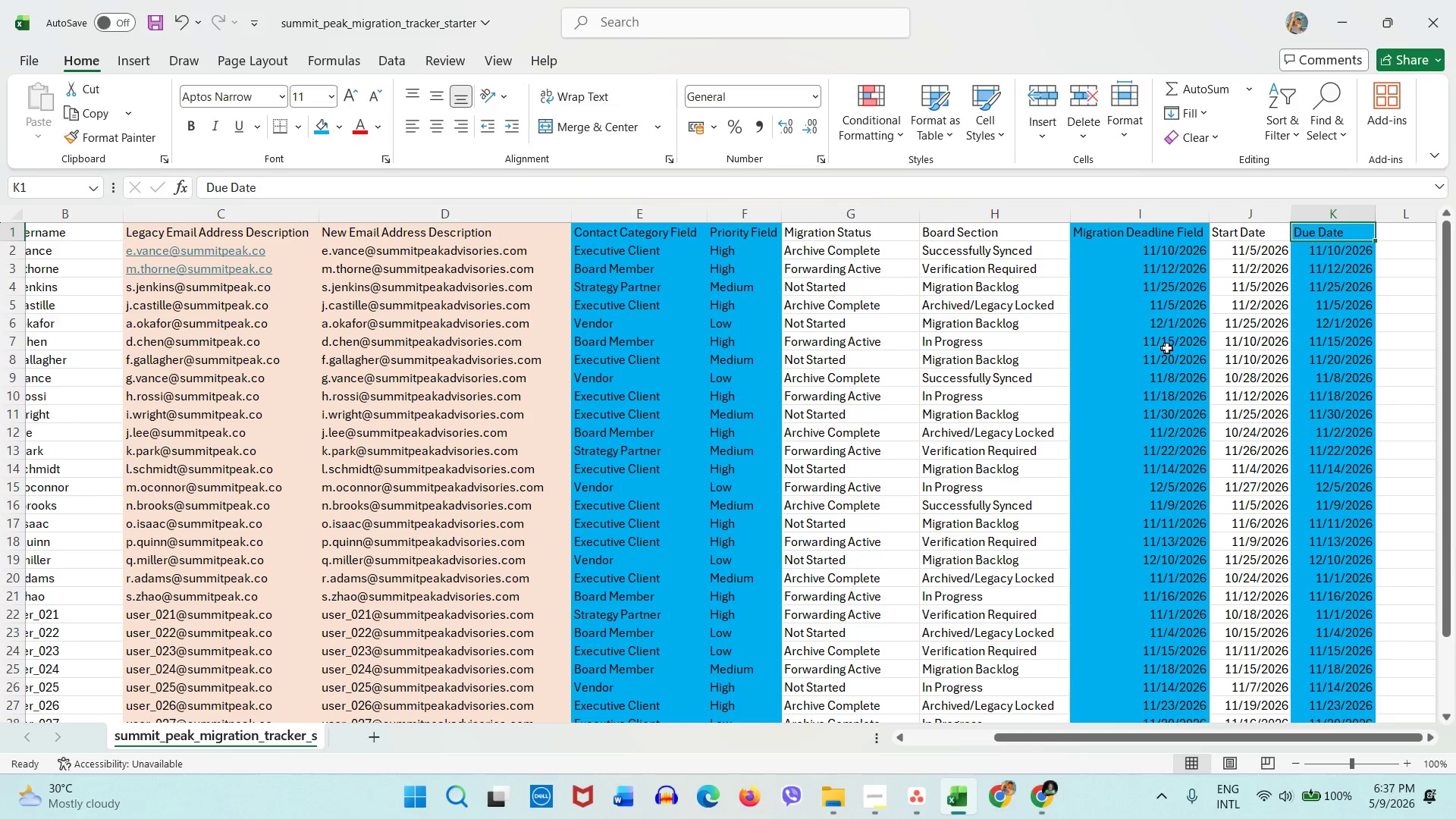 
left_click([1171, 348])
 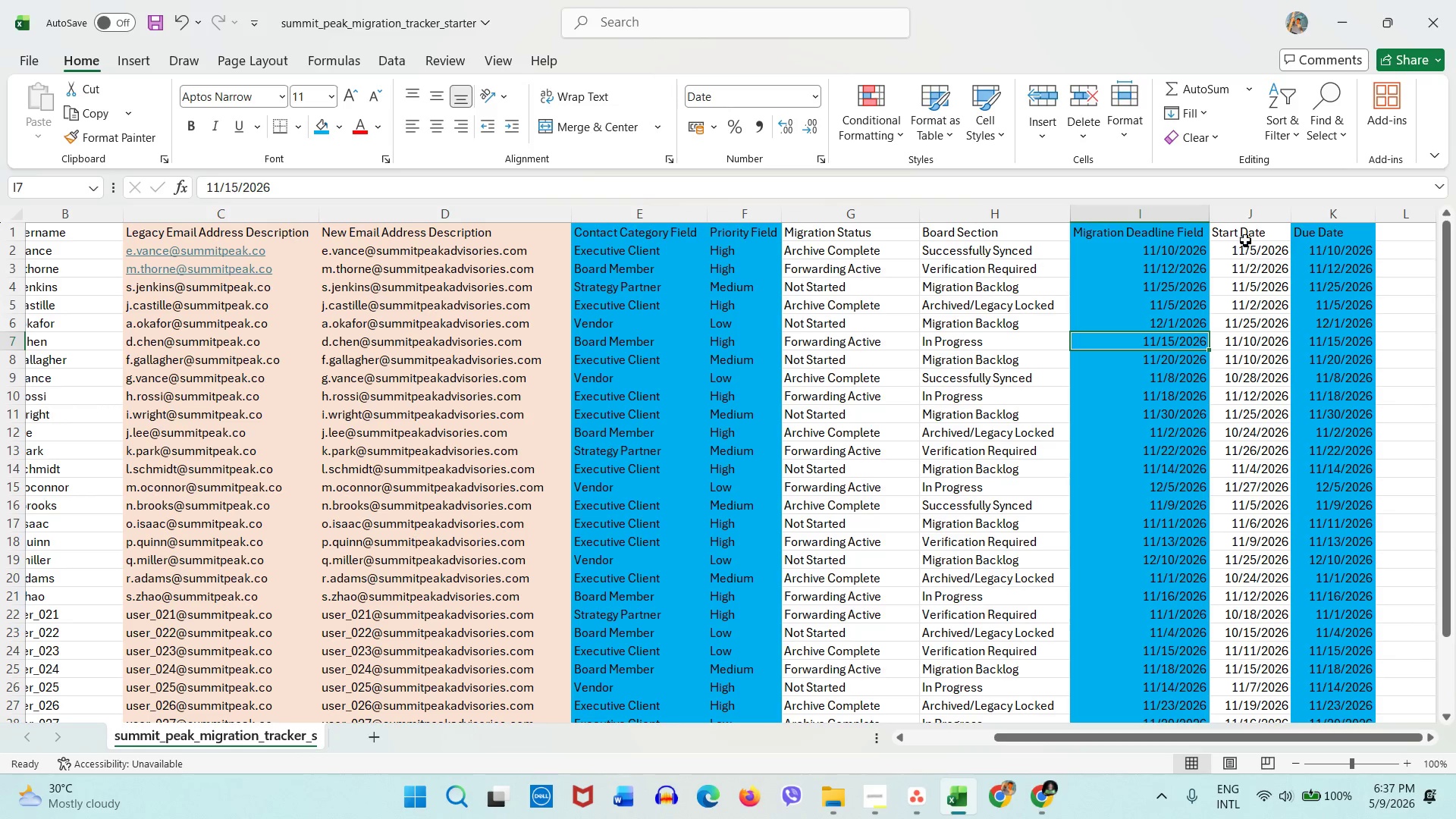 
left_click([1246, 214])
 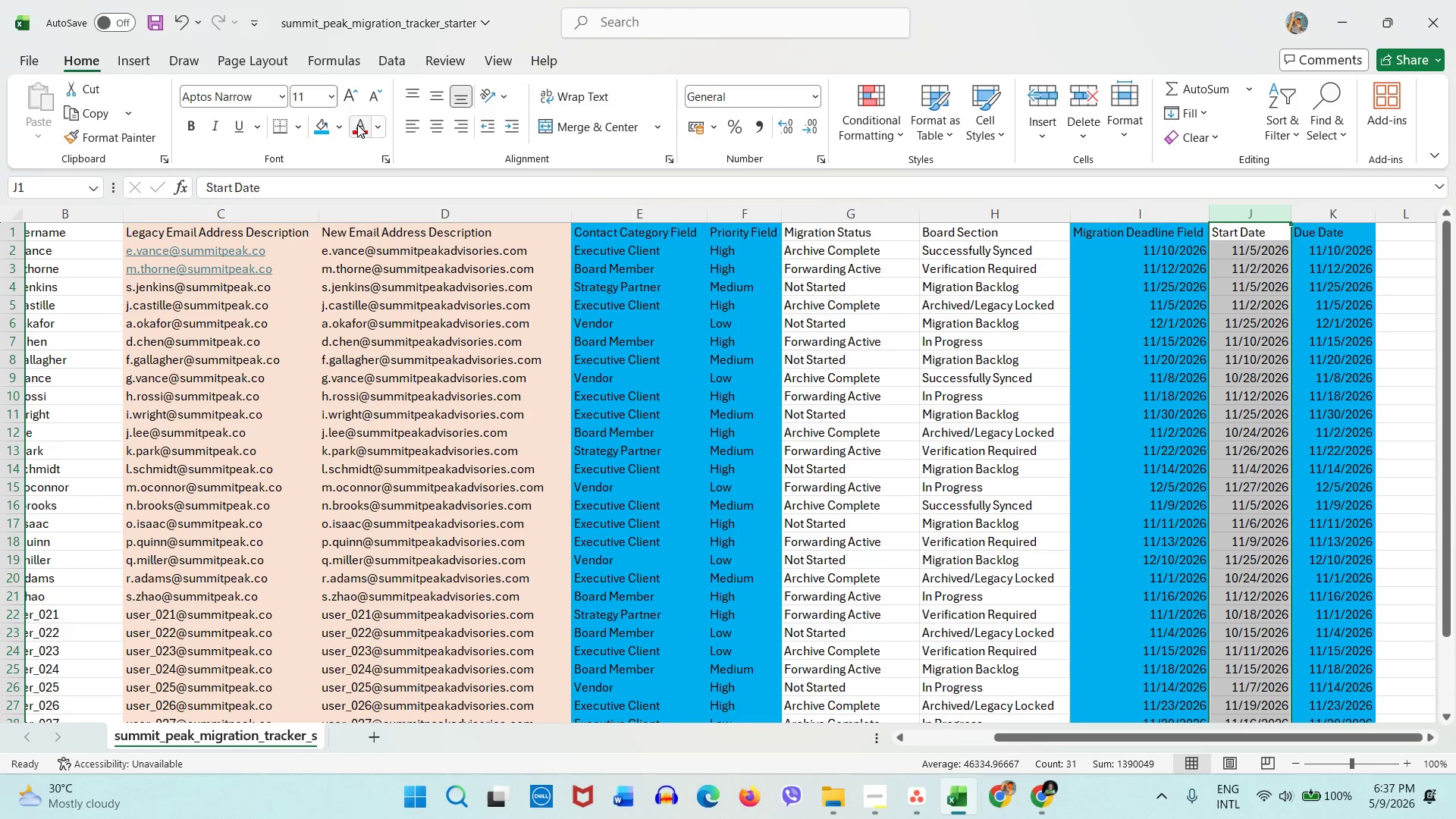 
left_click_drag(start_coordinate=[1328, 209], to_coordinate=[1268, 207])
 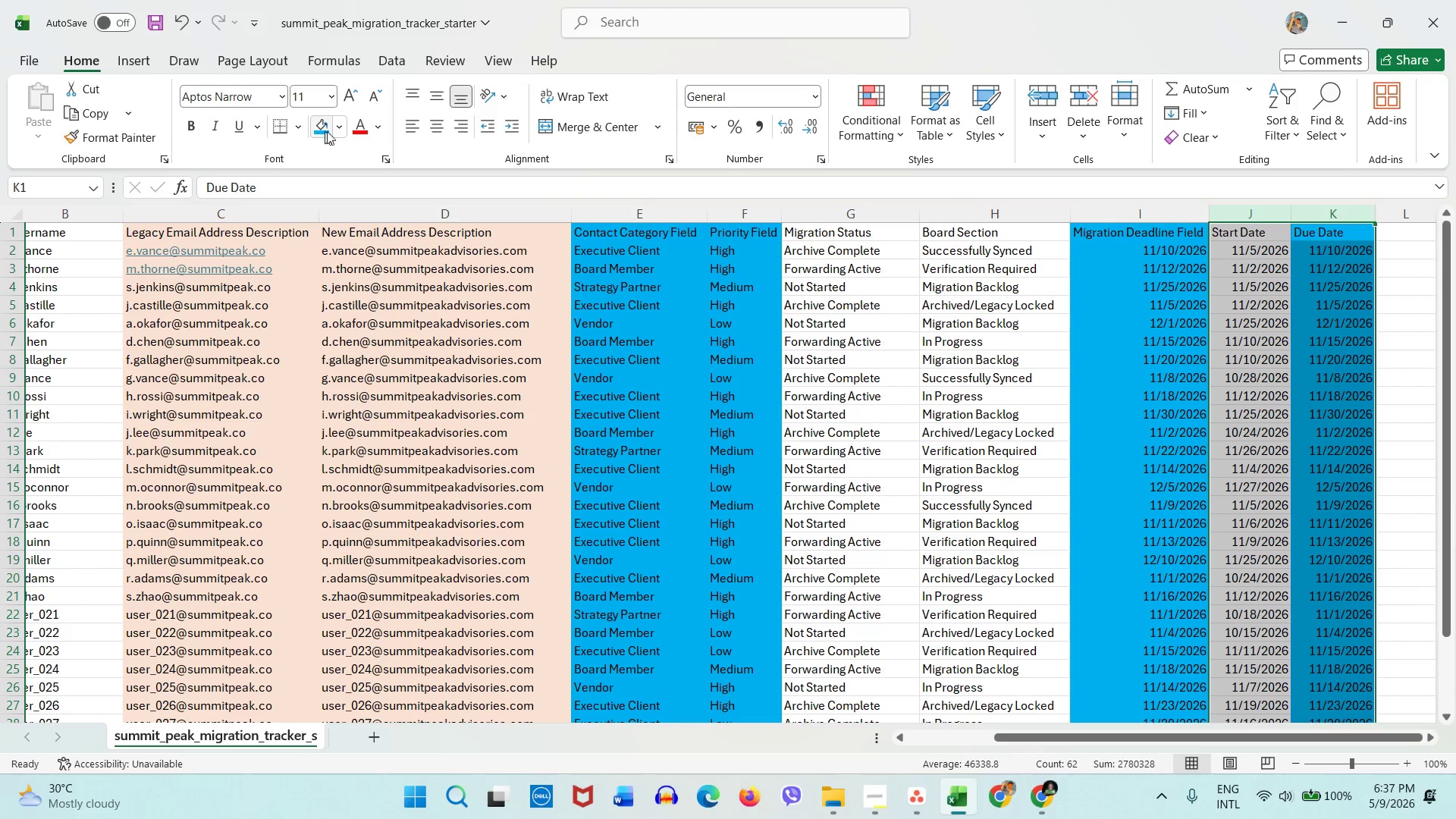 
left_click([340, 130])
 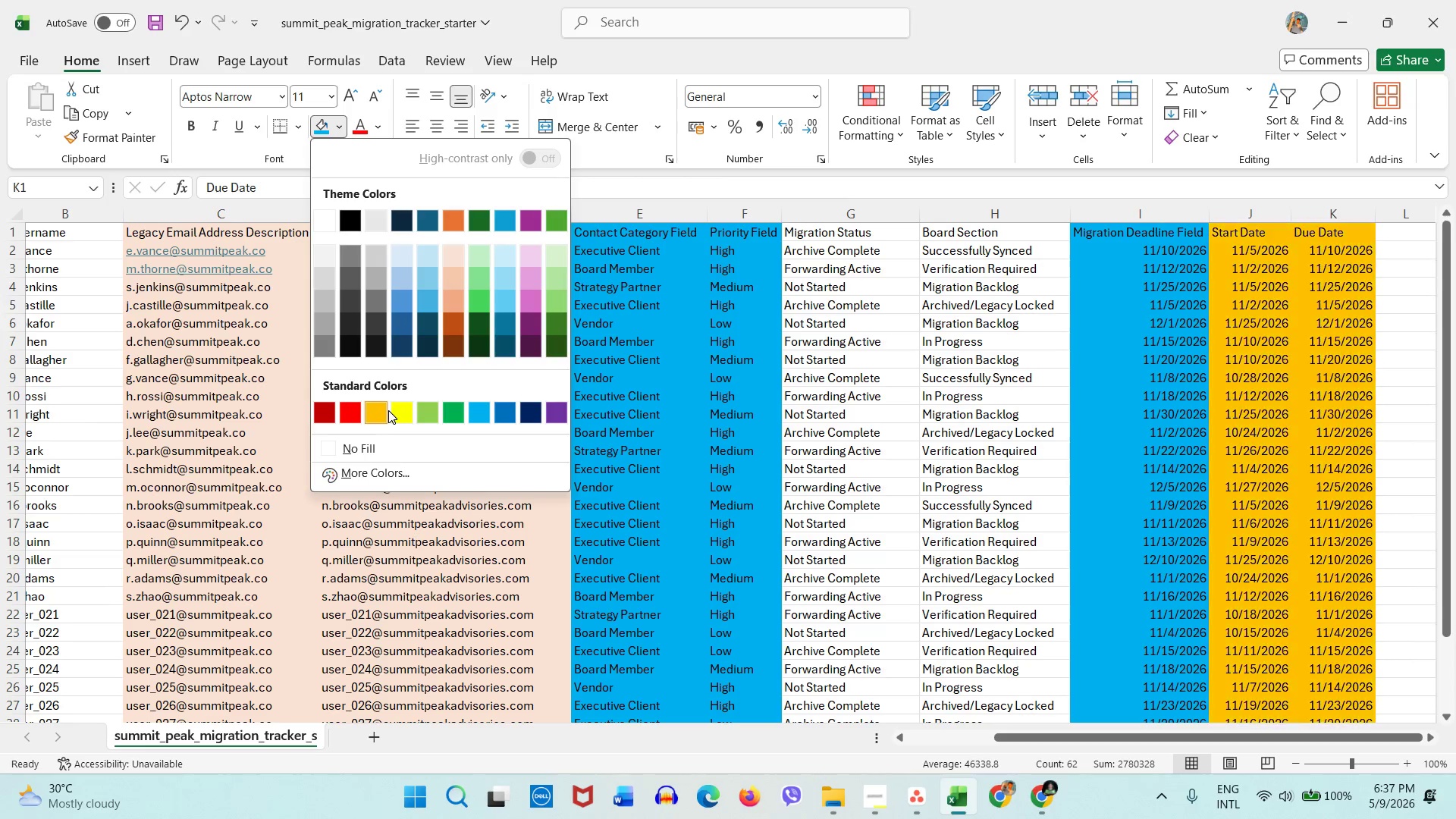 
left_click([395, 412])
 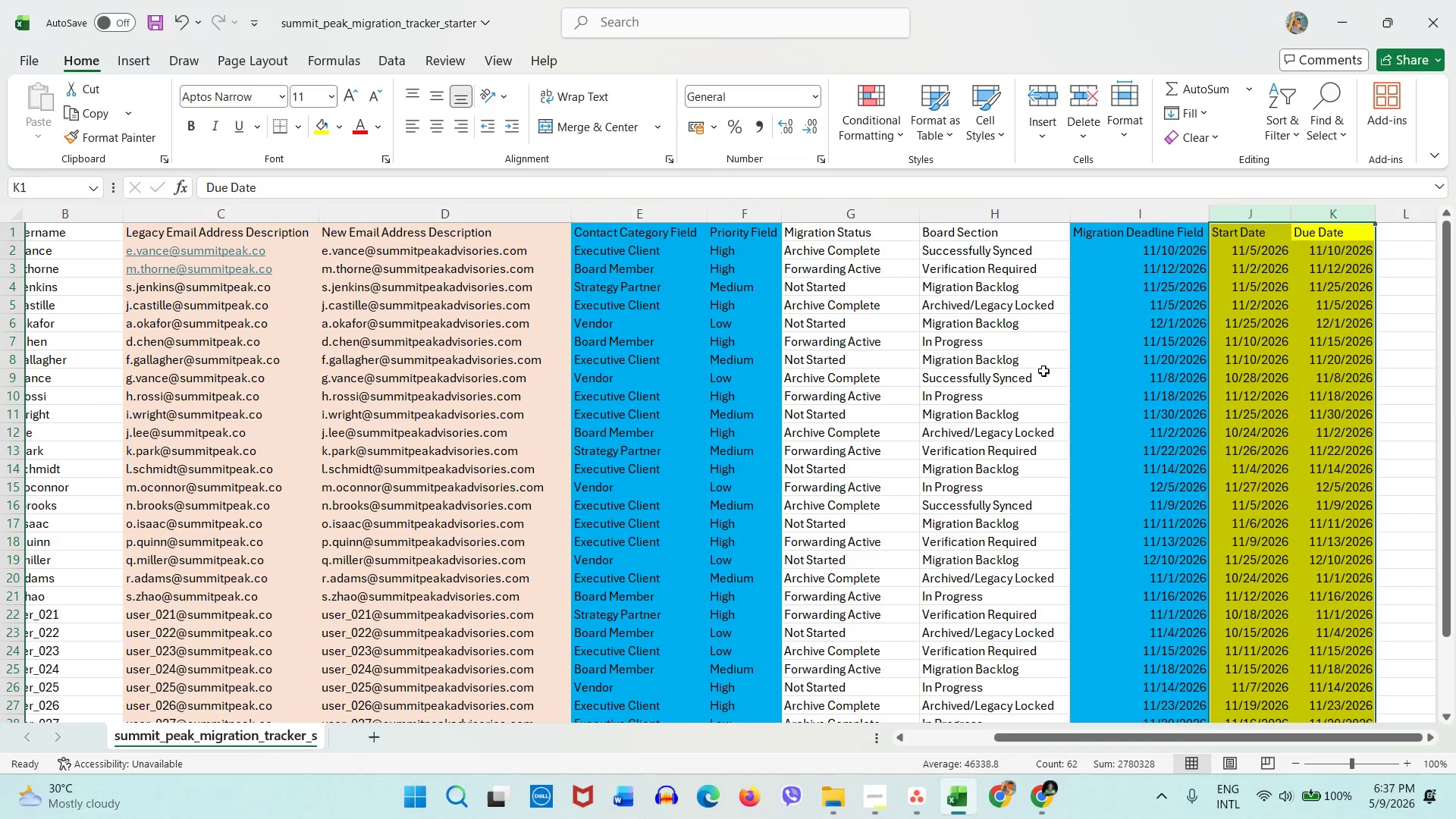 
left_click([1044, 371])
 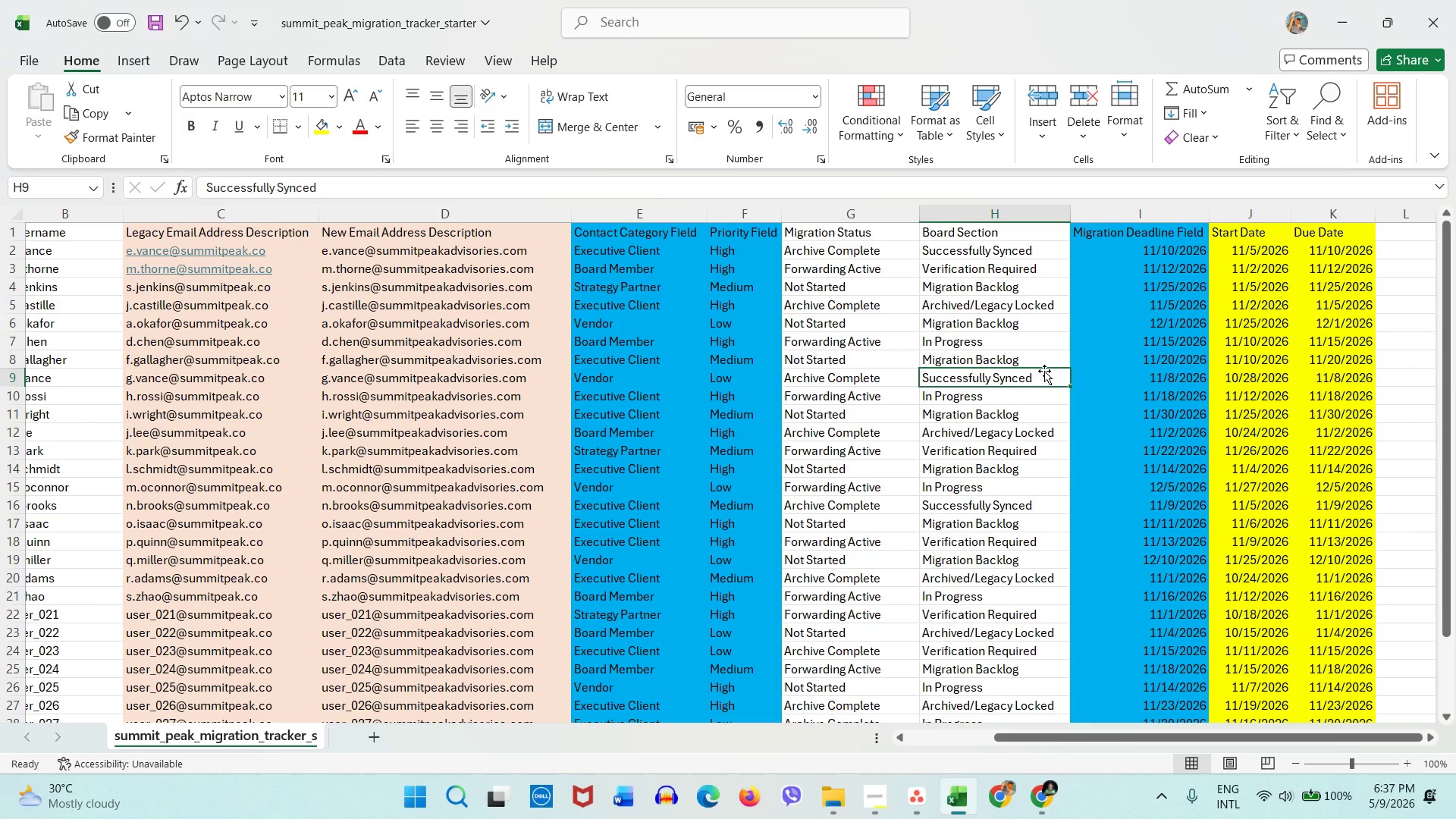 
wait(5.31)
 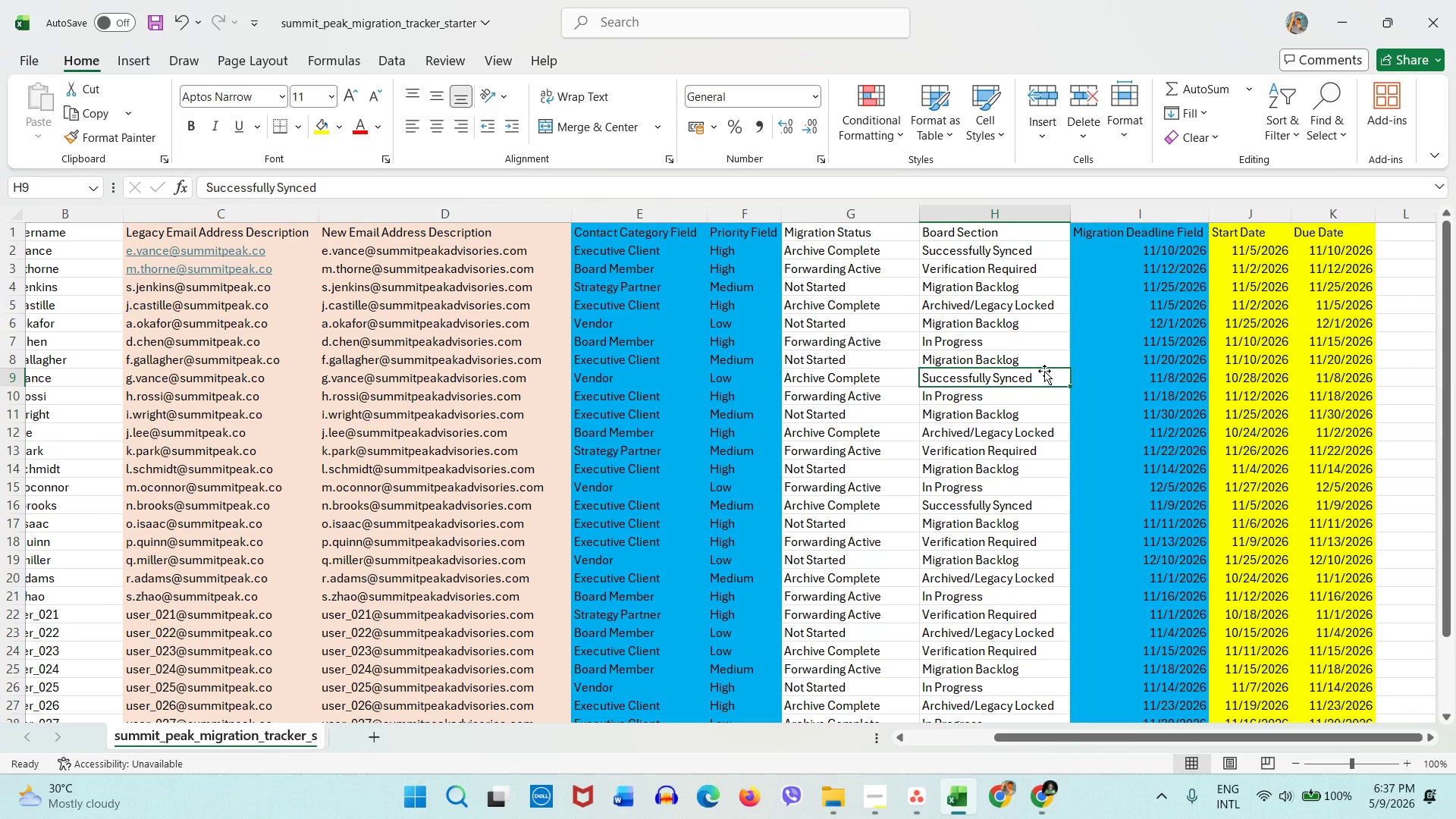 
key(Control+S)
 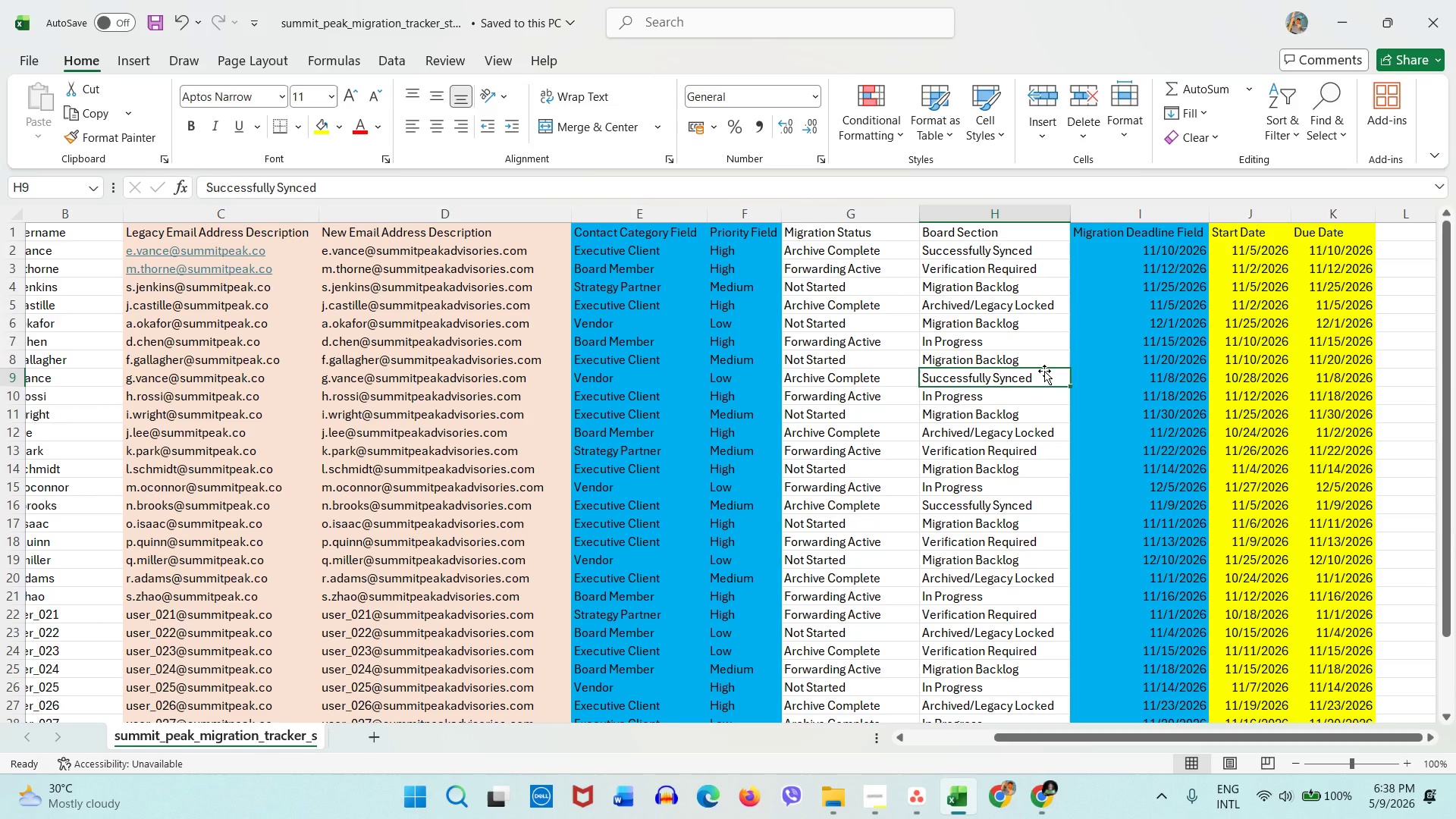 
wait(78.14)
 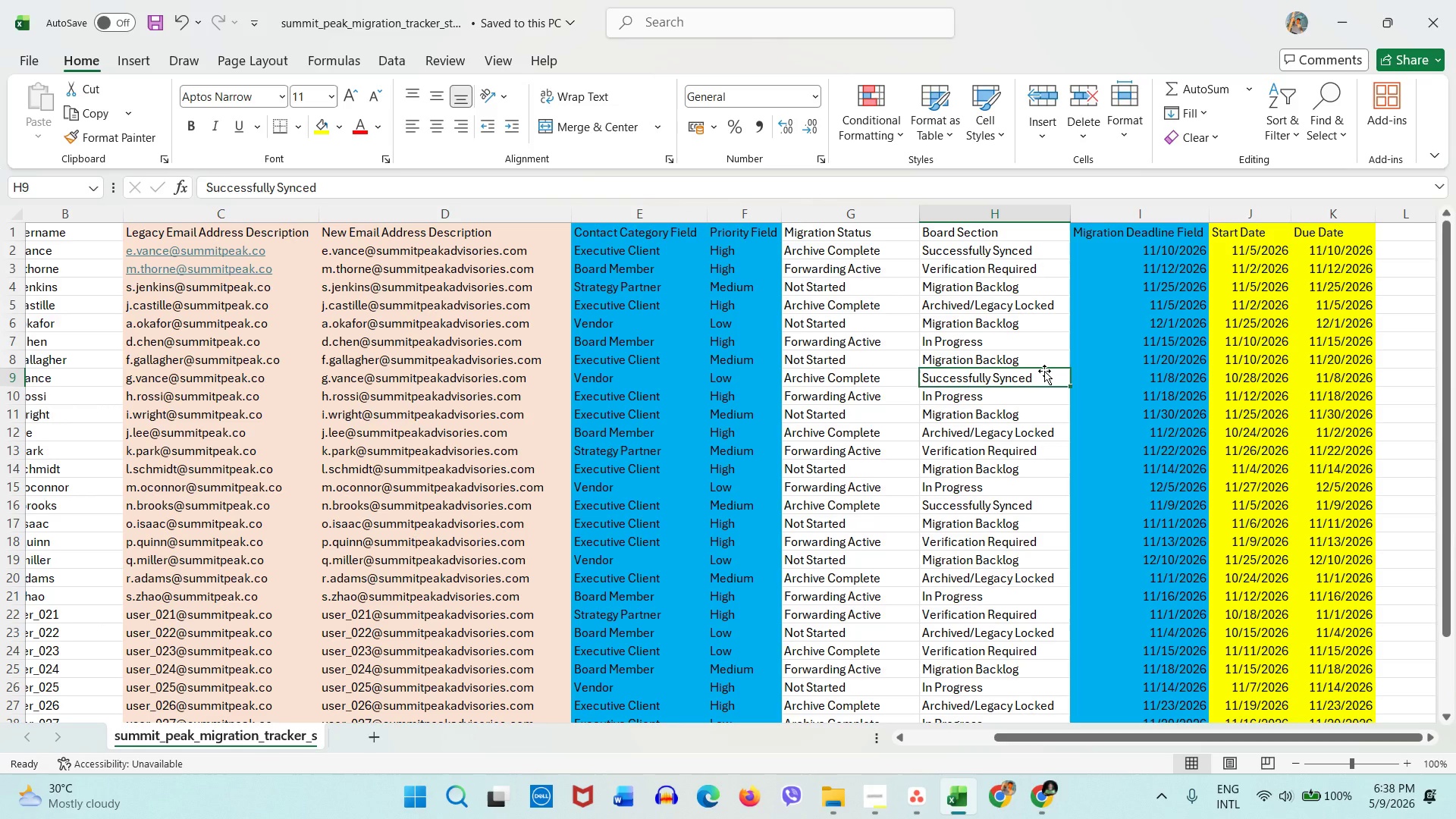 
scroll: coordinate [1044, 371], scroll_direction: up, amount: 3.0
 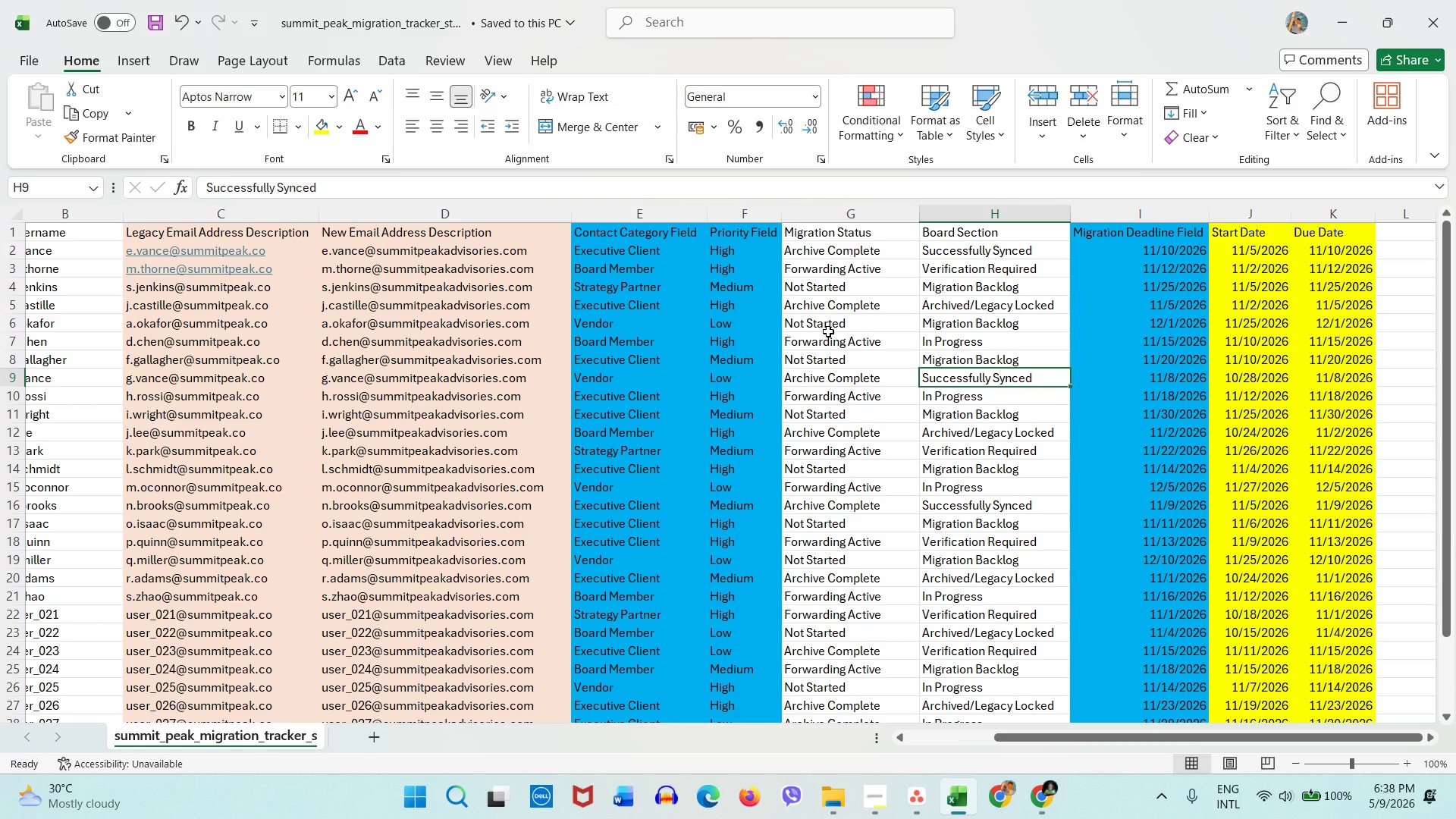 
wait(11.39)
 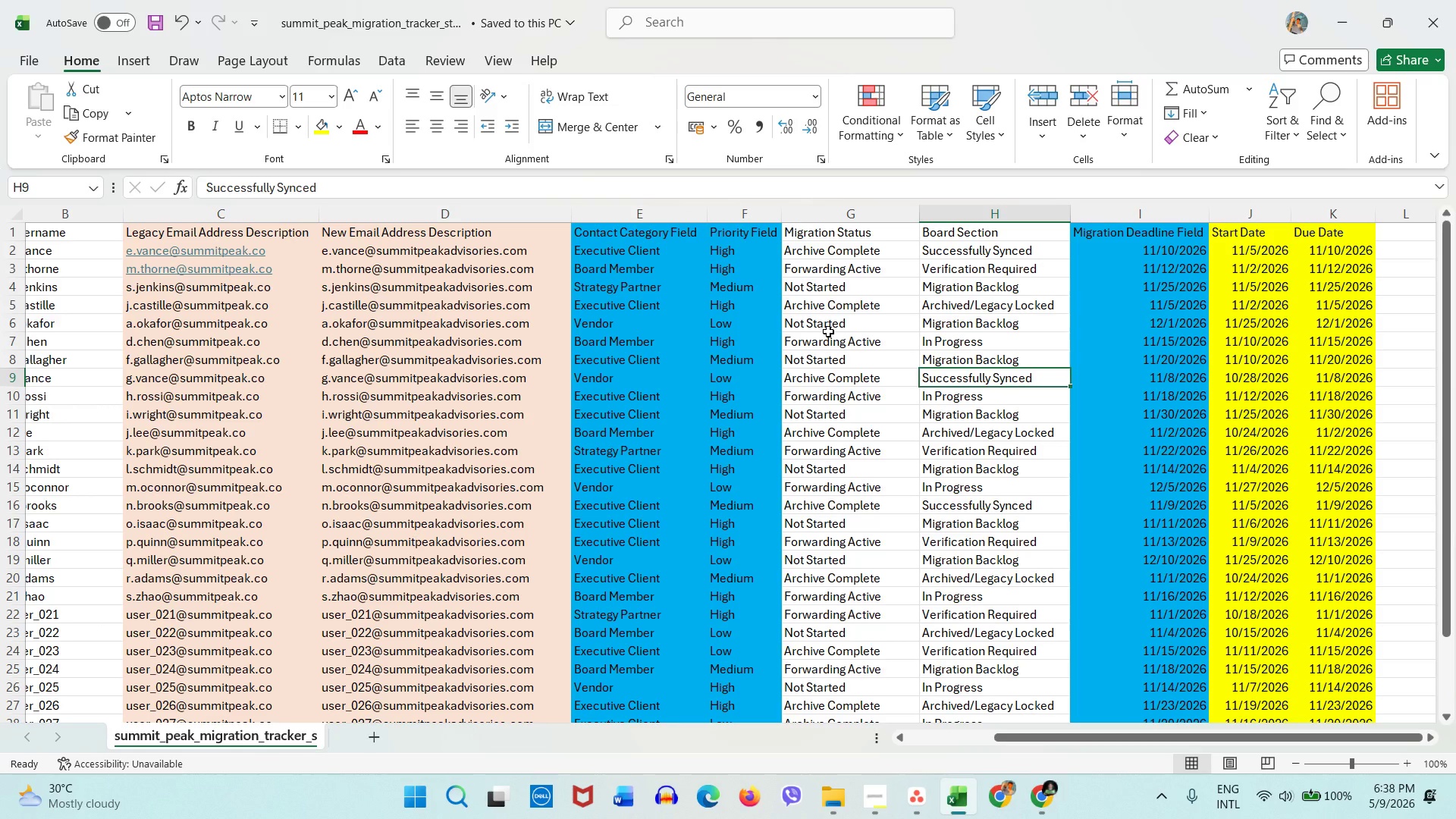 
double_click([890, 240])
 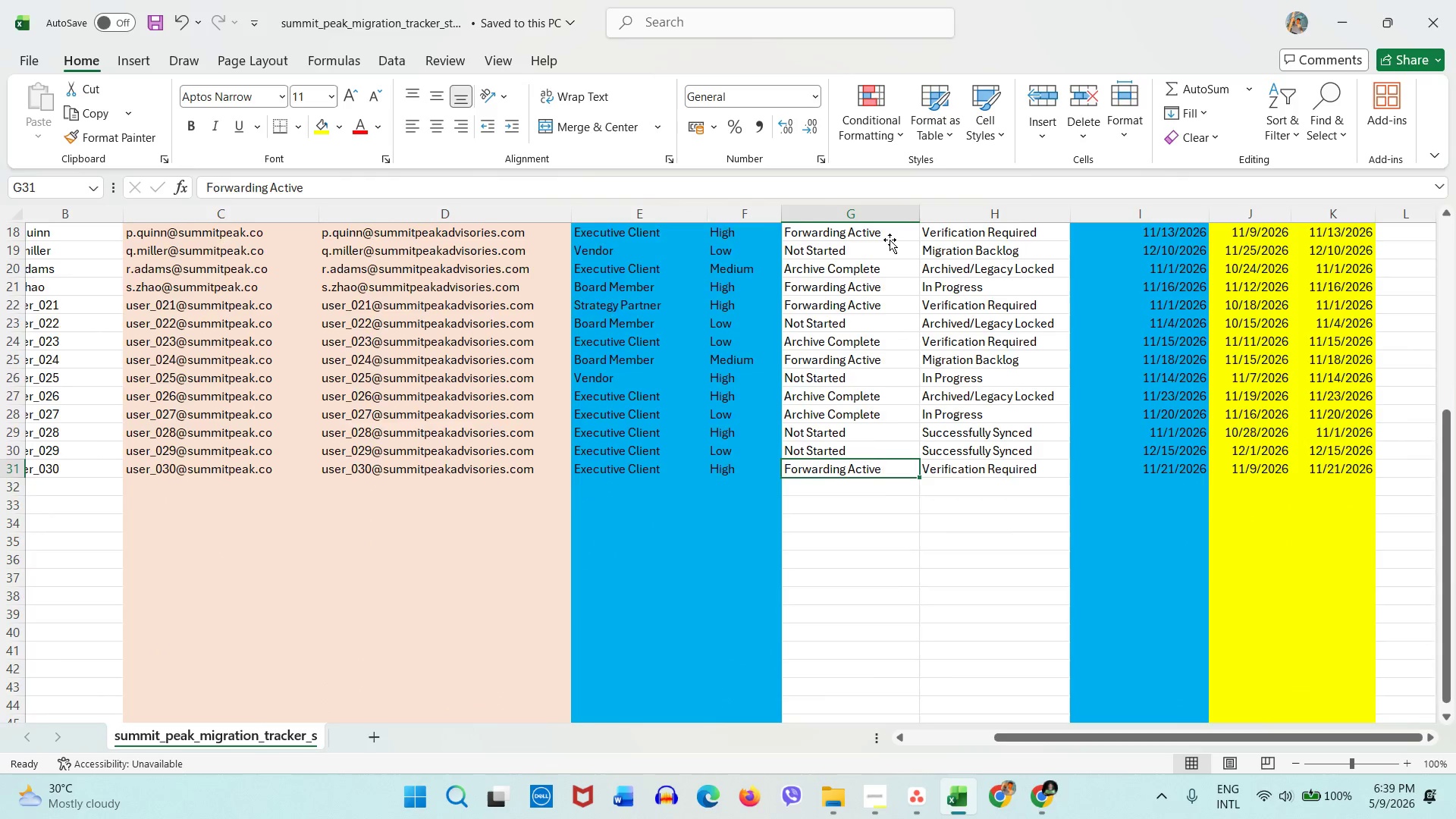 
scroll: coordinate [890, 240], scroll_direction: up, amount: 12.0
 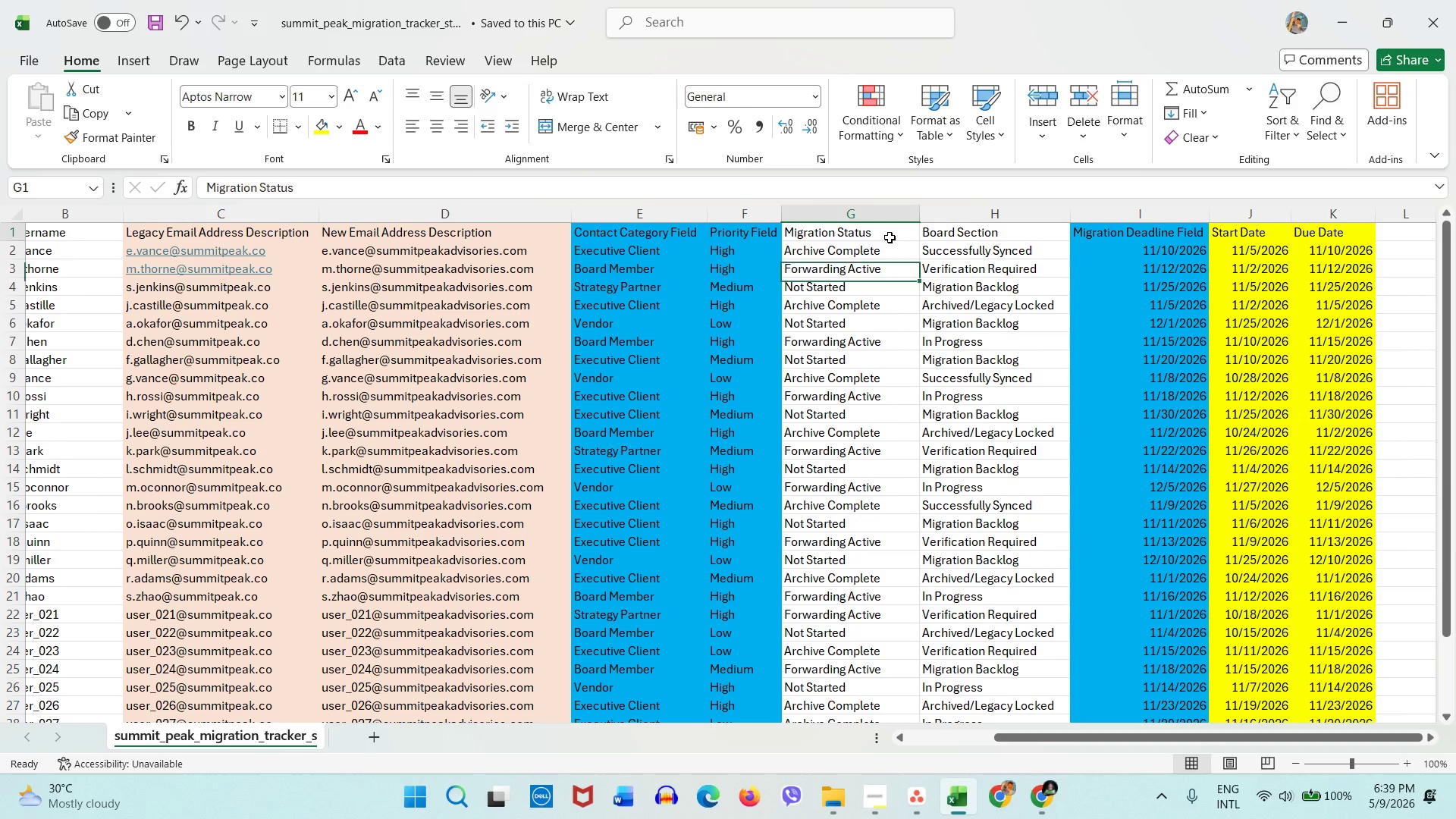 
double_click([890, 237])
 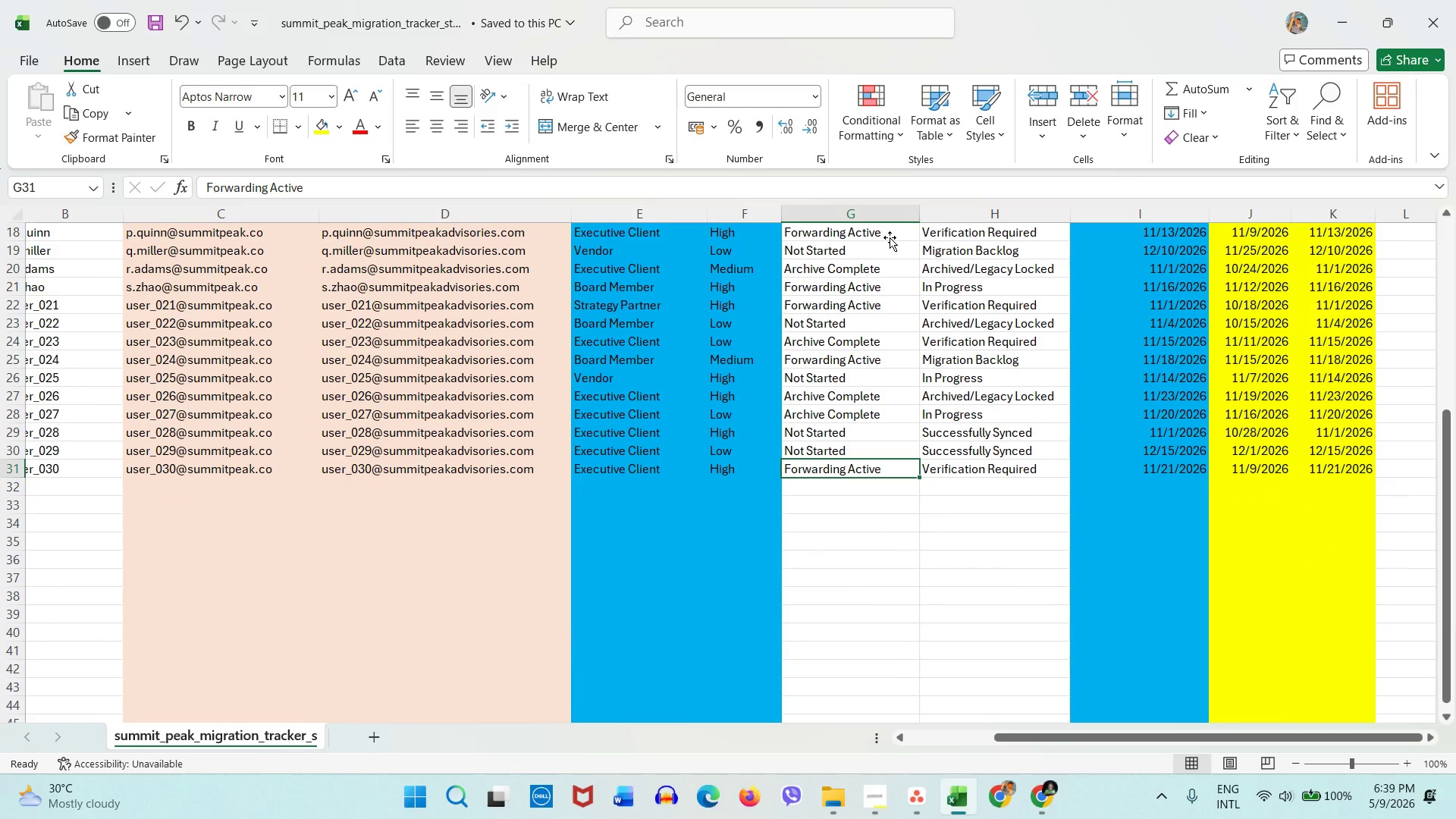 
wait(14.61)
 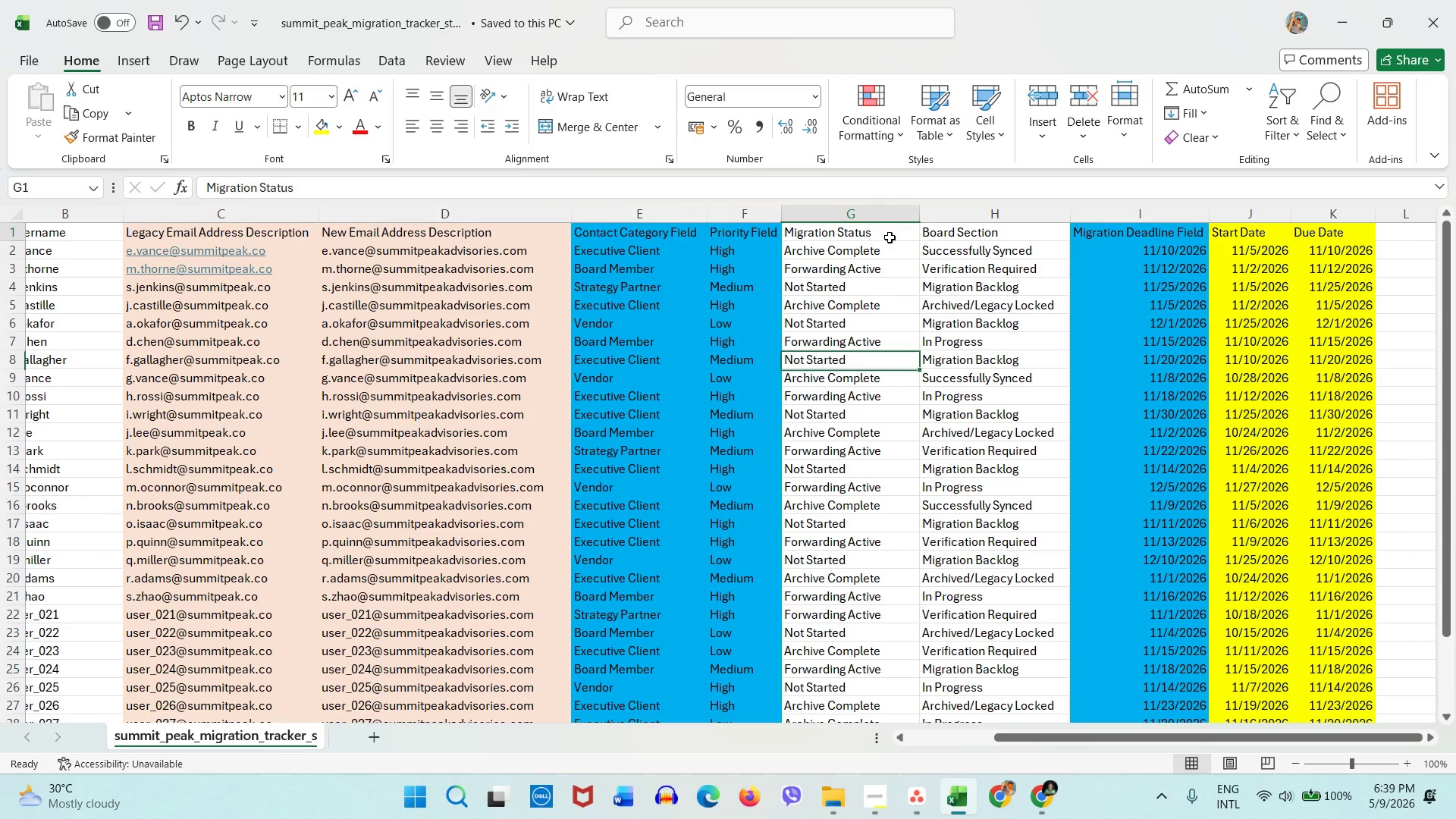 
left_click([890, 237])
 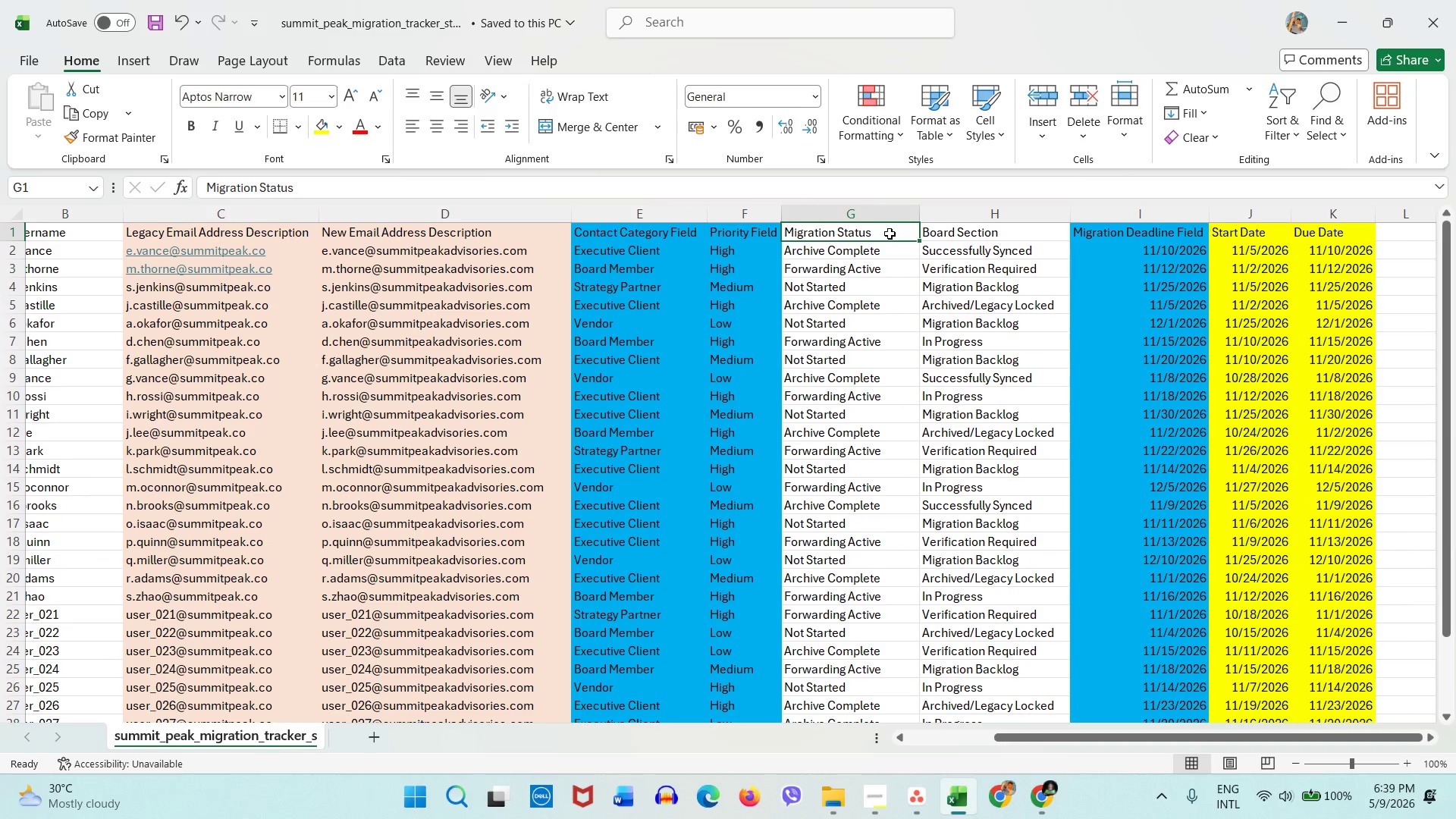 
scroll: coordinate [890, 237], scroll_direction: up, amount: 12.0
 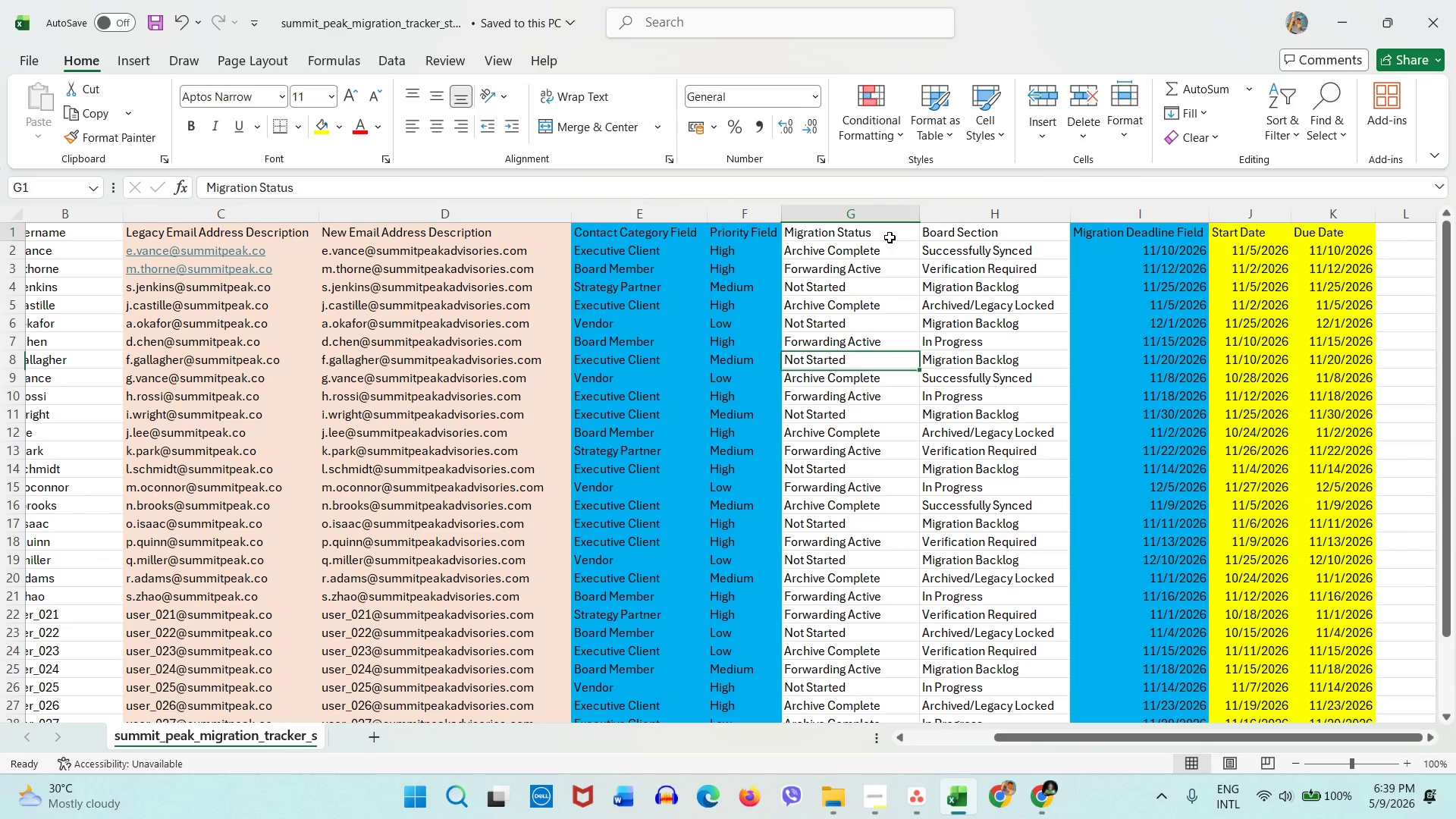 
double_click([890, 234])
 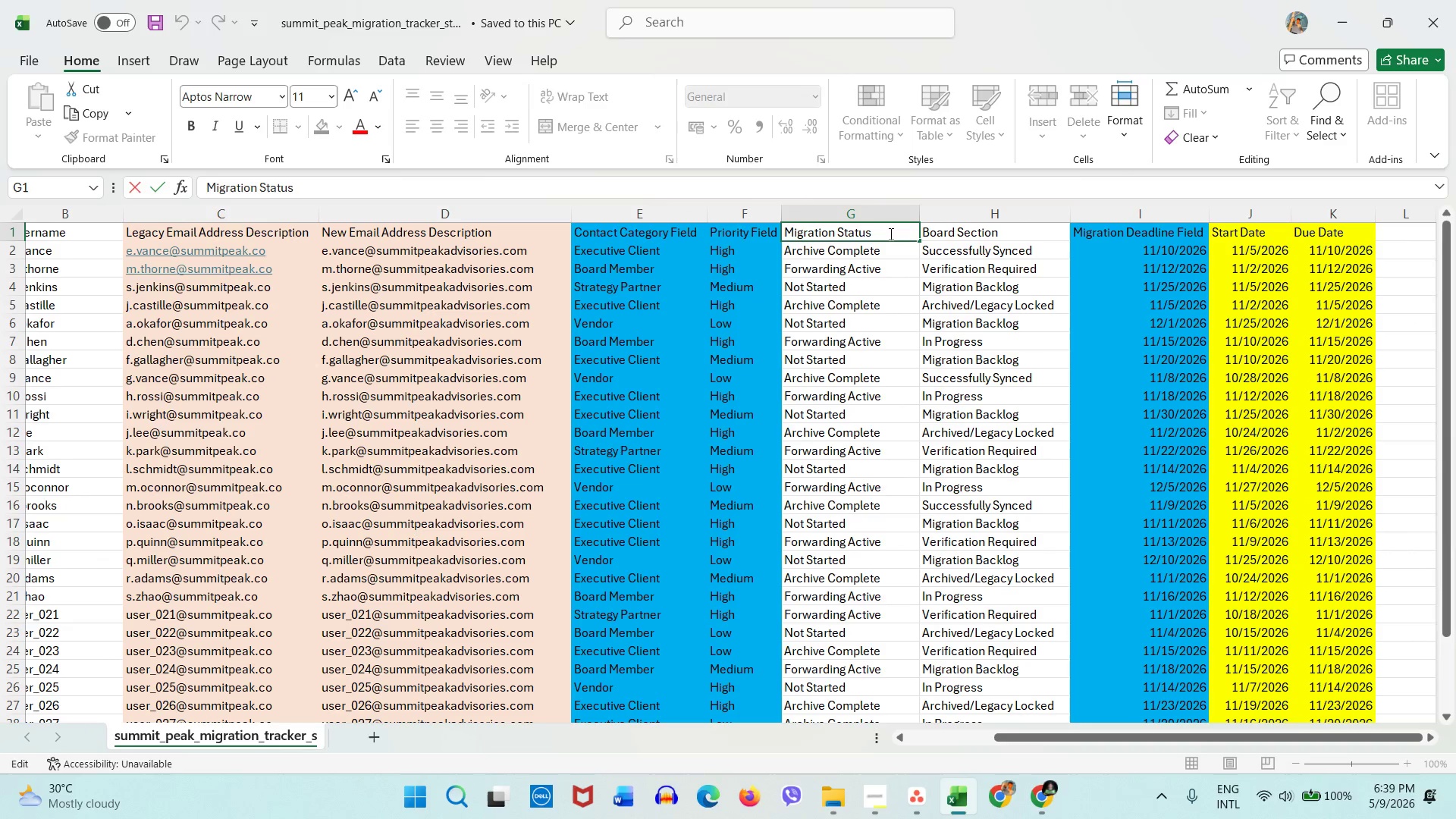 
type( Field)
 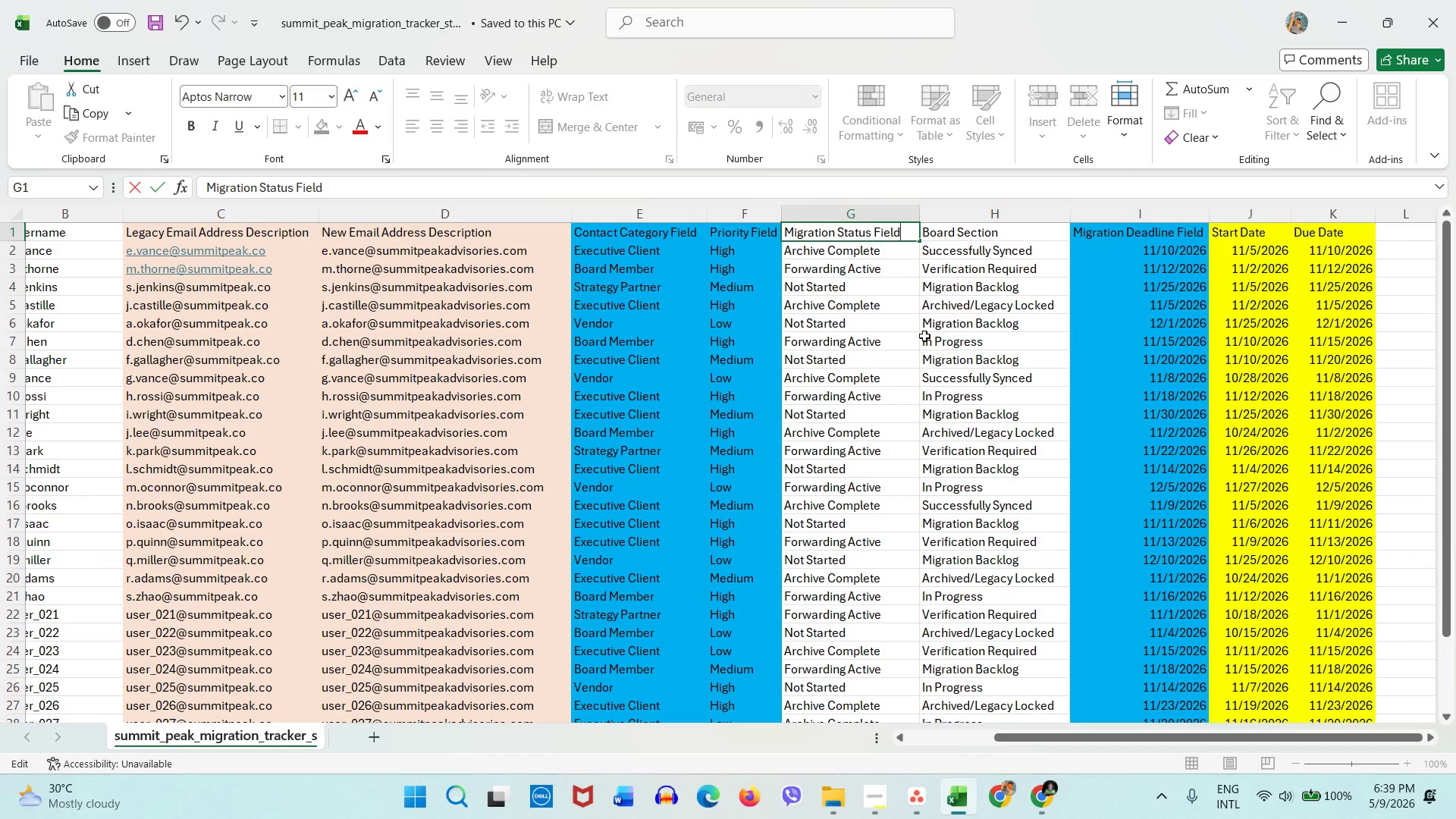 
left_click([924, 337])
 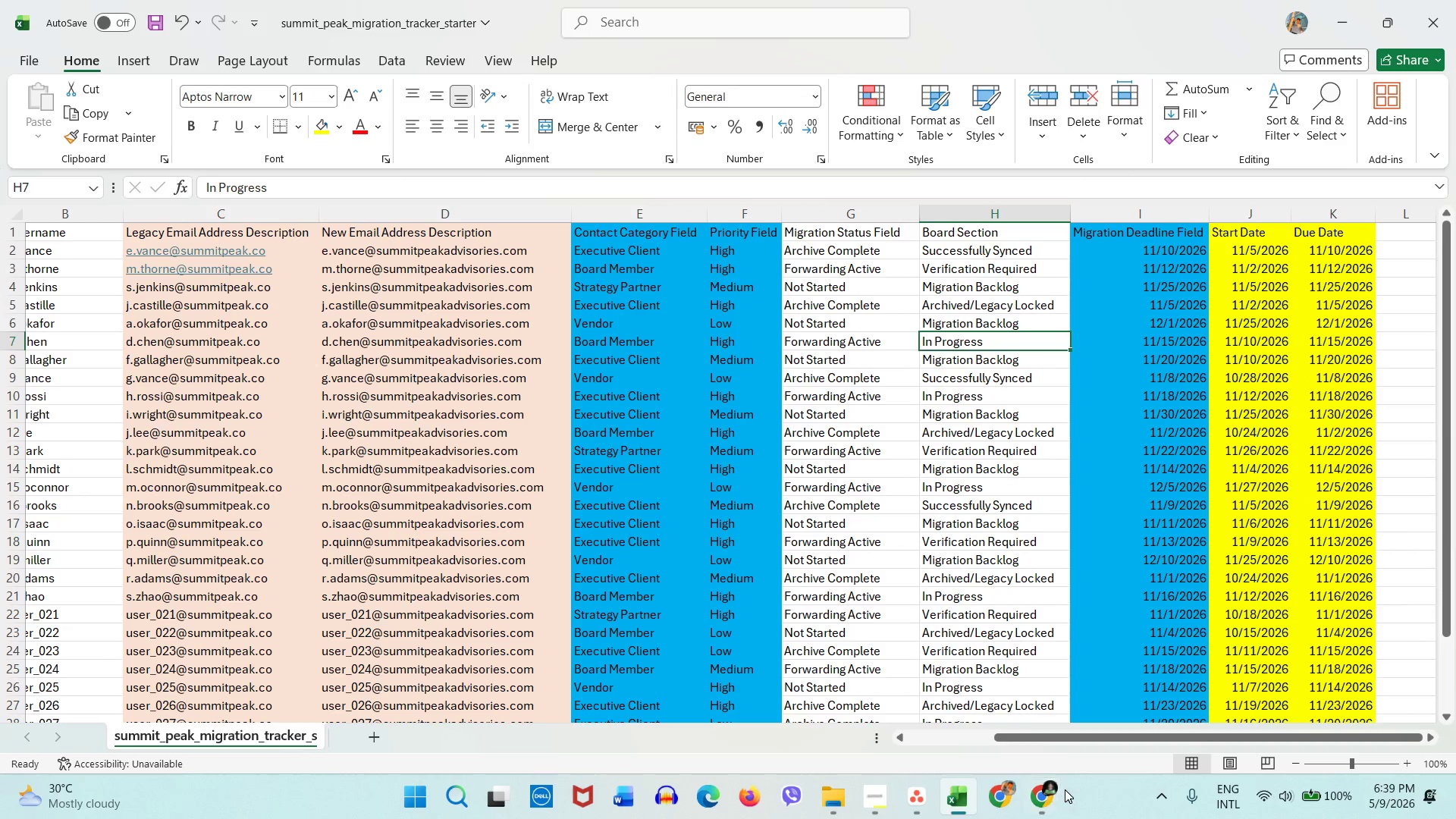 
left_click([1055, 813])
 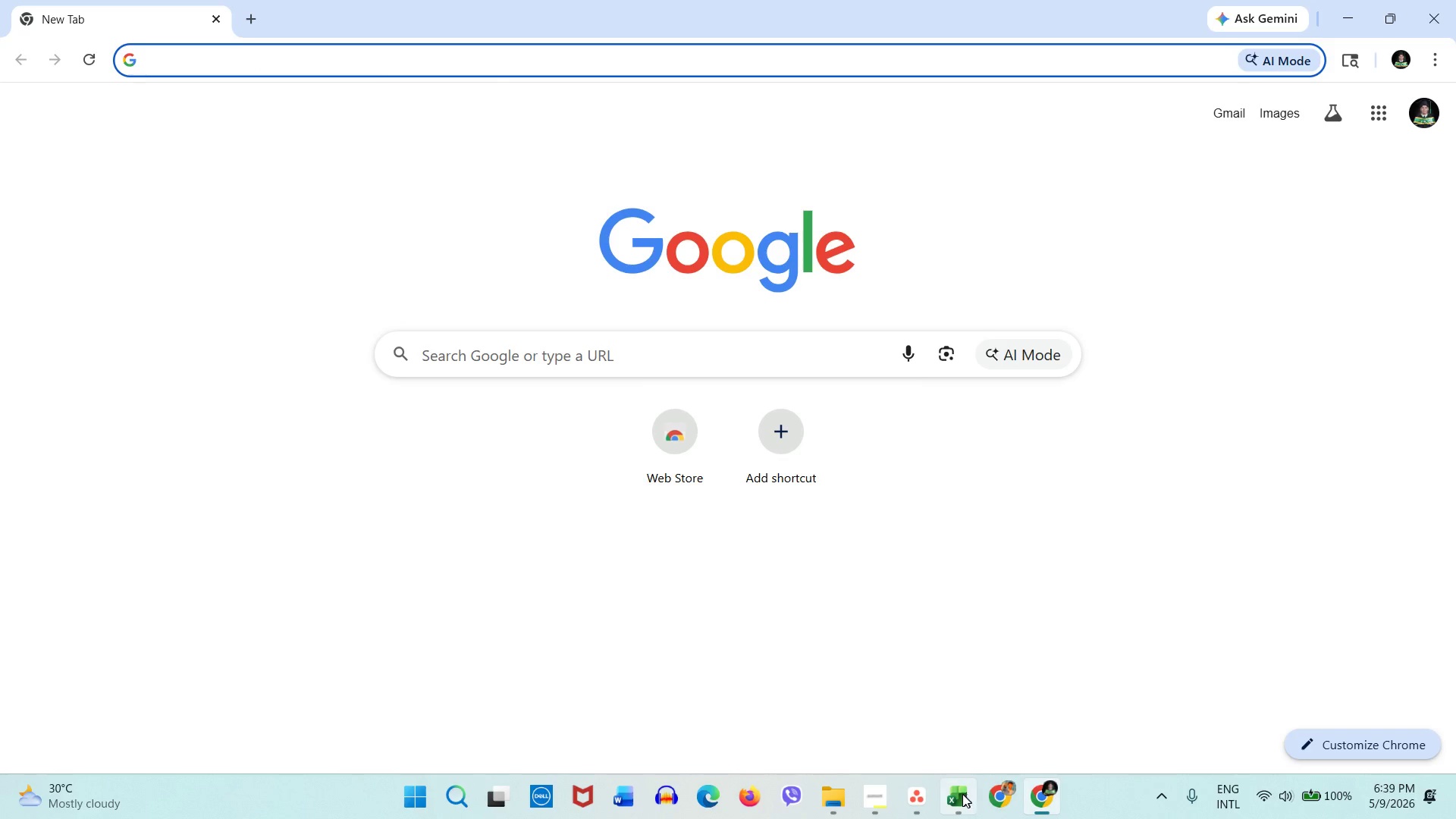 
left_click([922, 801])
 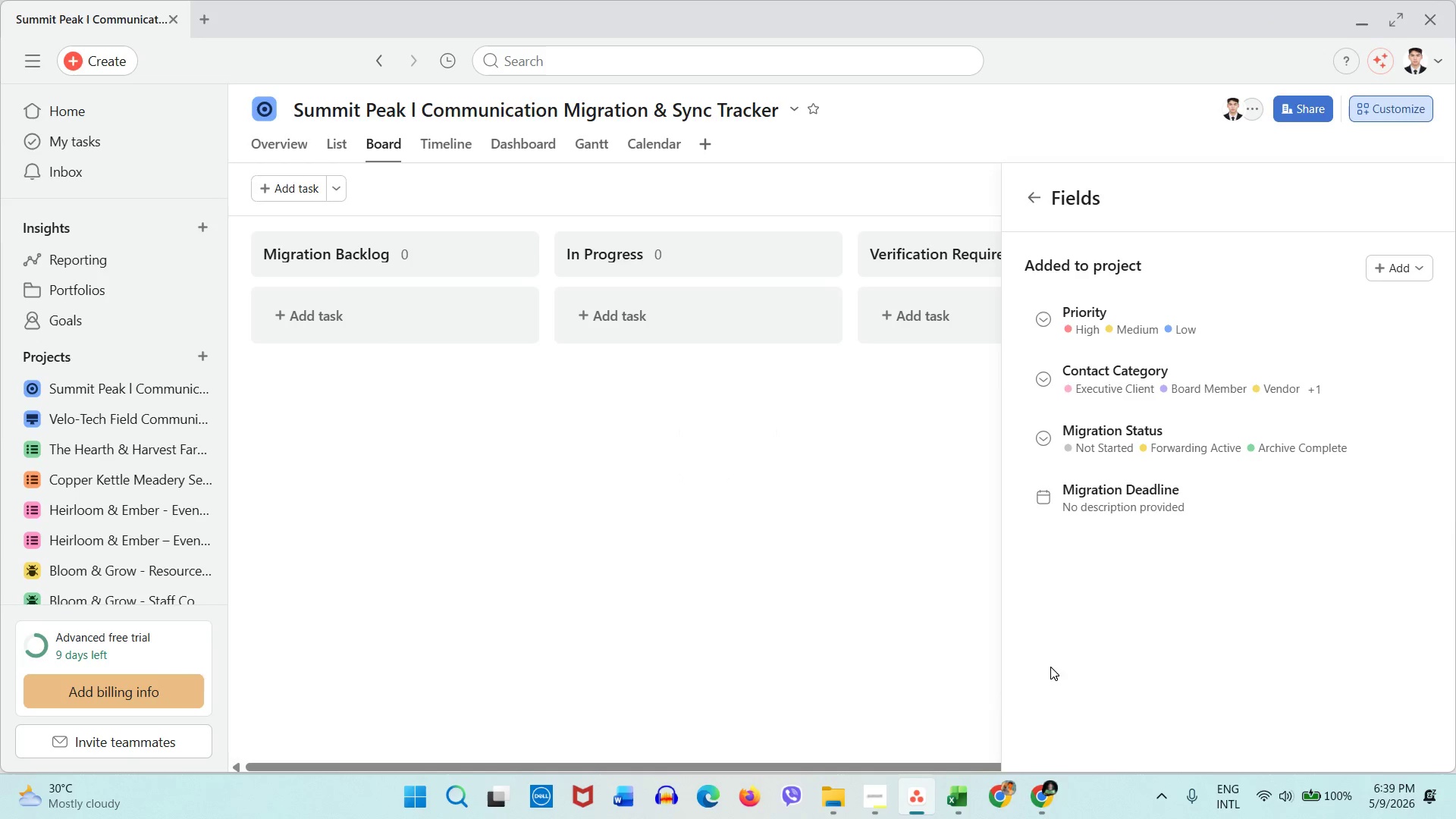 
left_click([954, 806])
 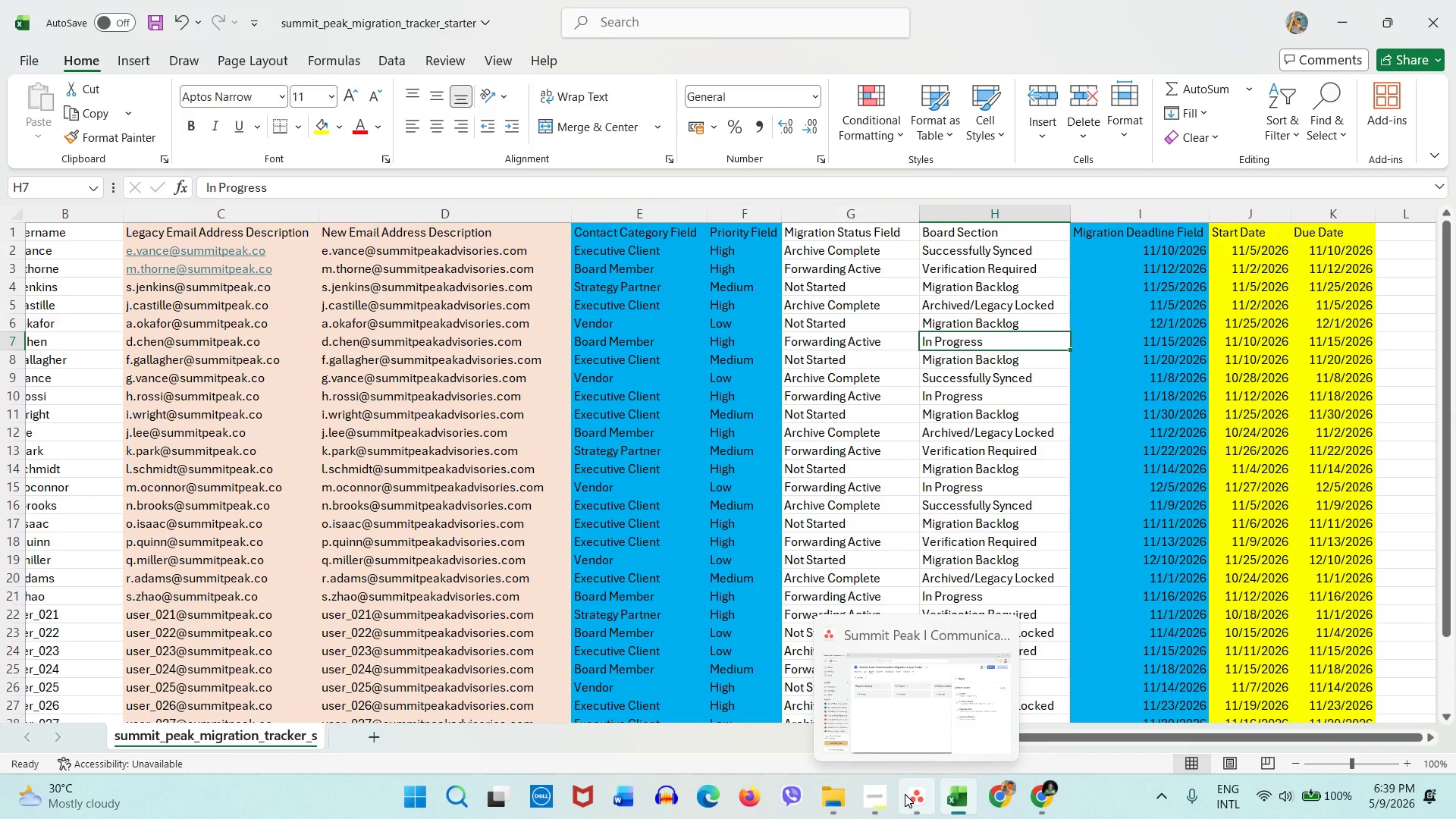 
left_click([905, 794])
 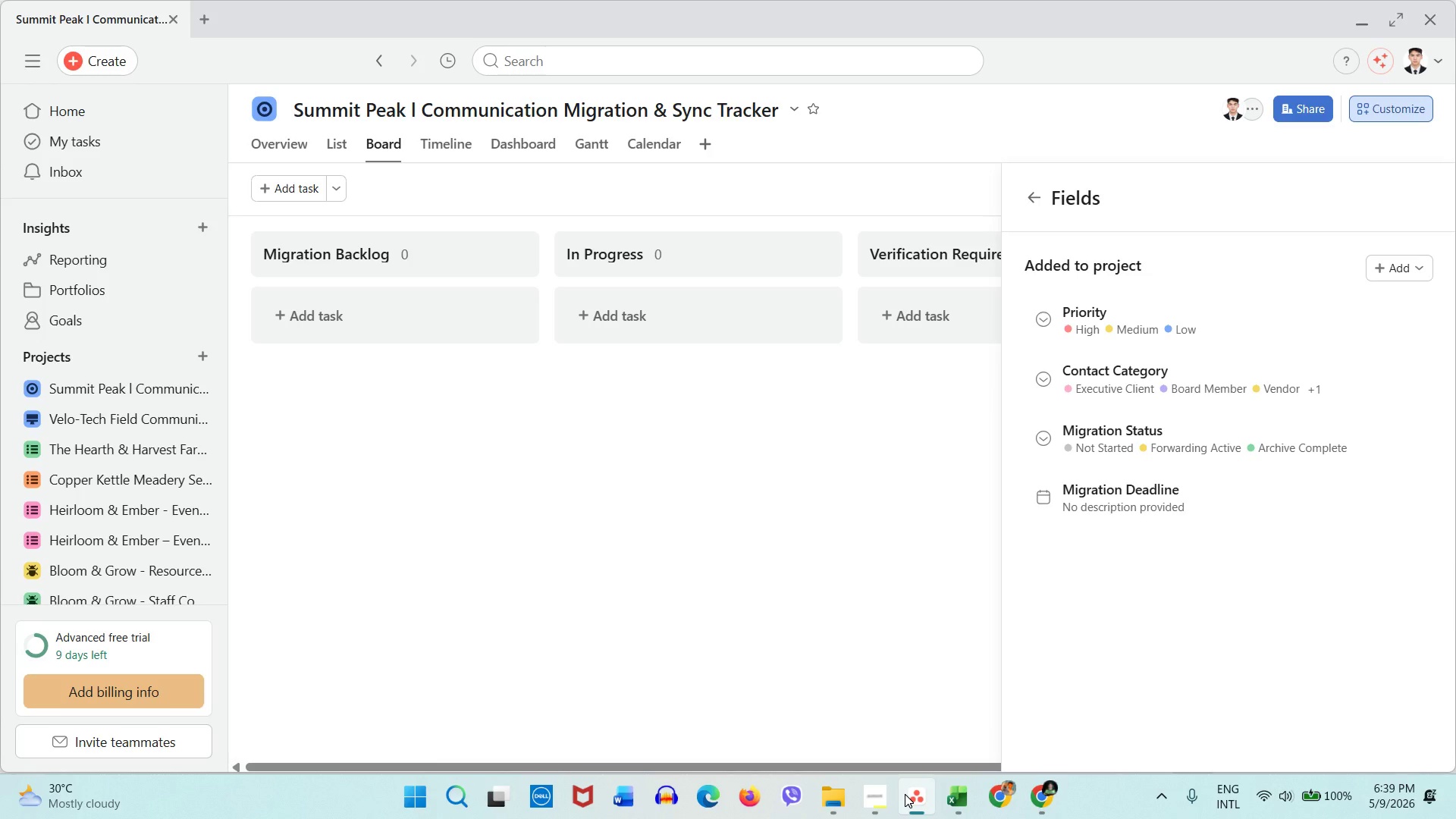 
left_click([965, 799])
 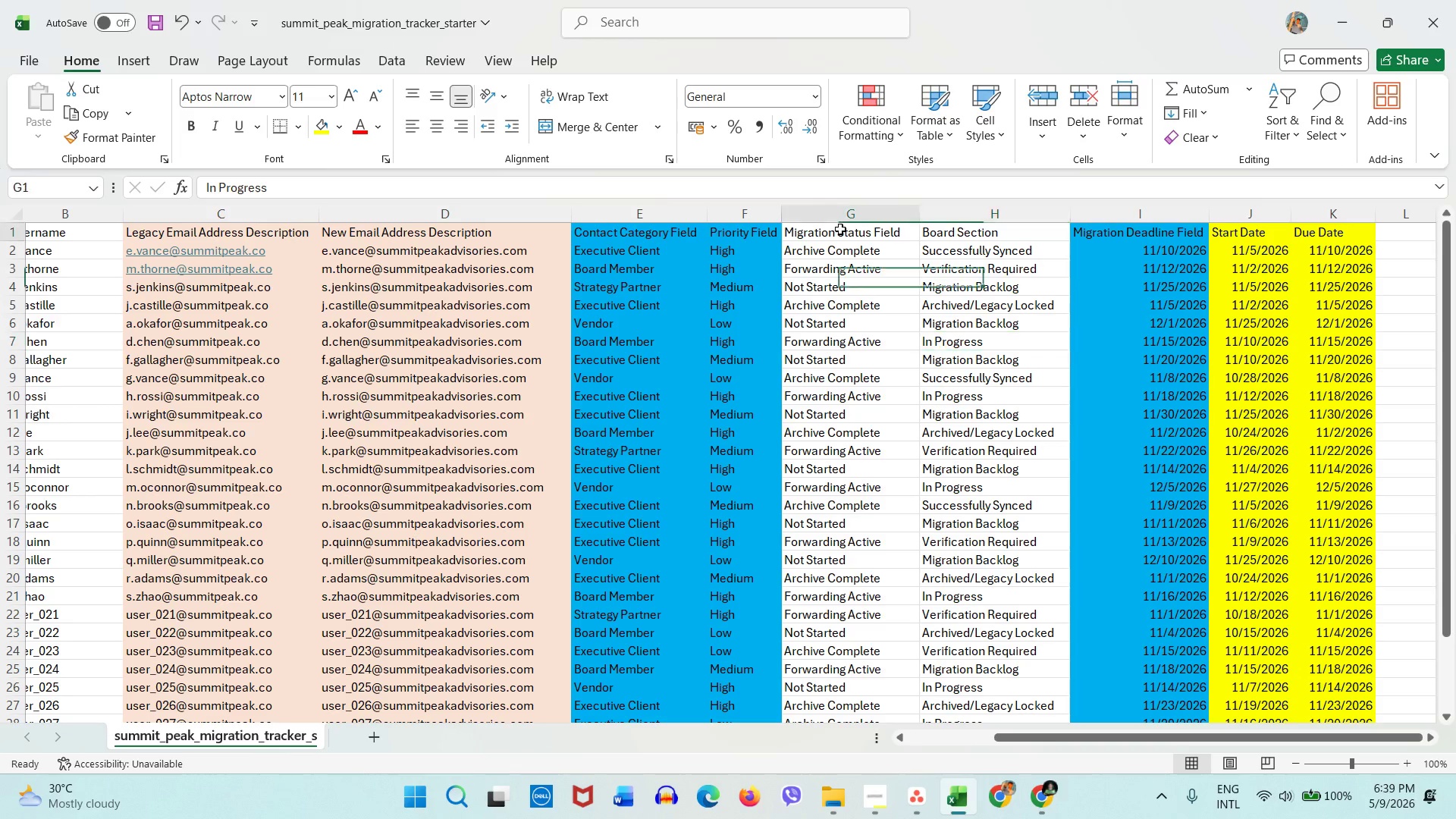 
double_click([841, 215])
 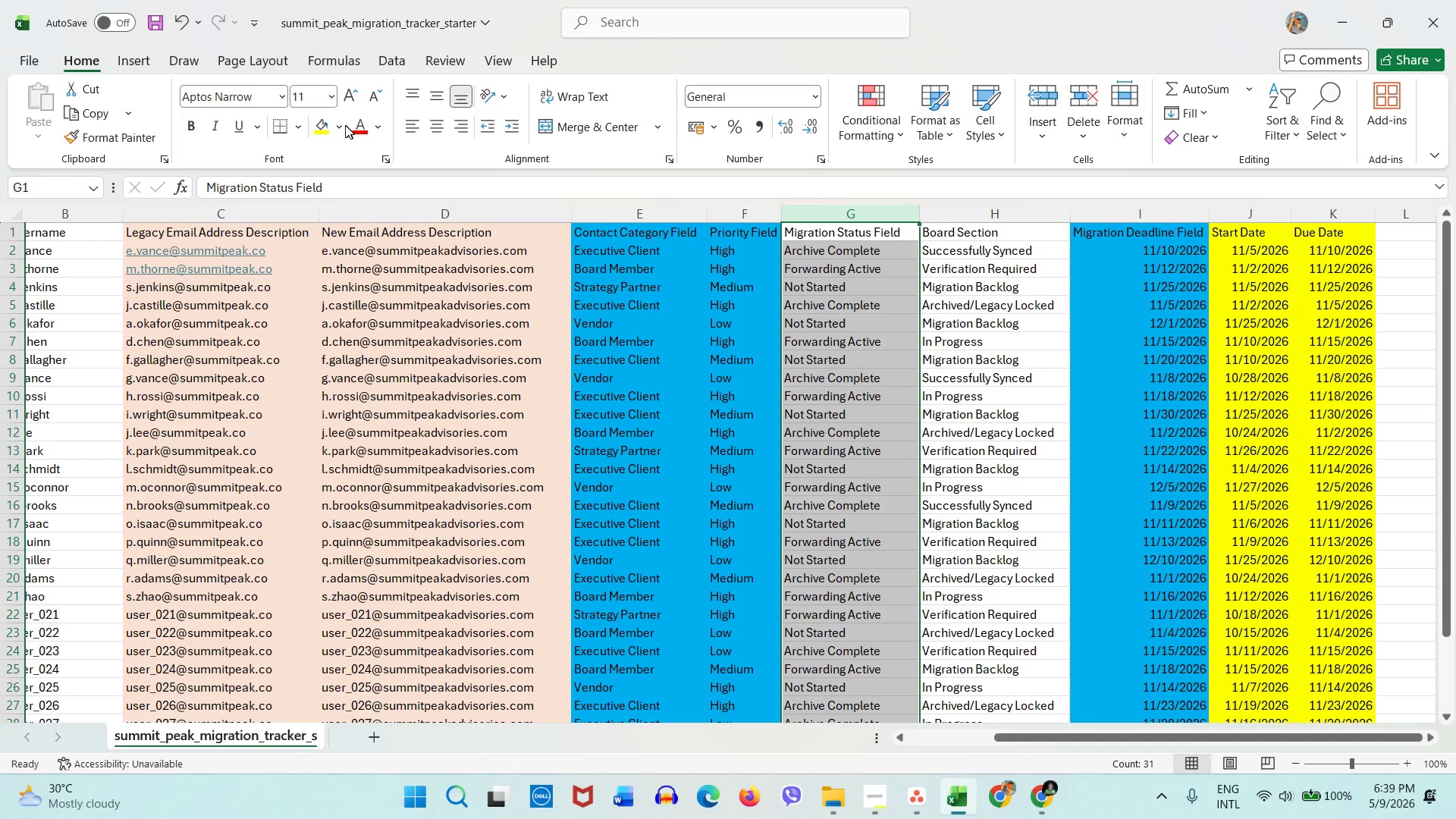 
left_click([340, 127])
 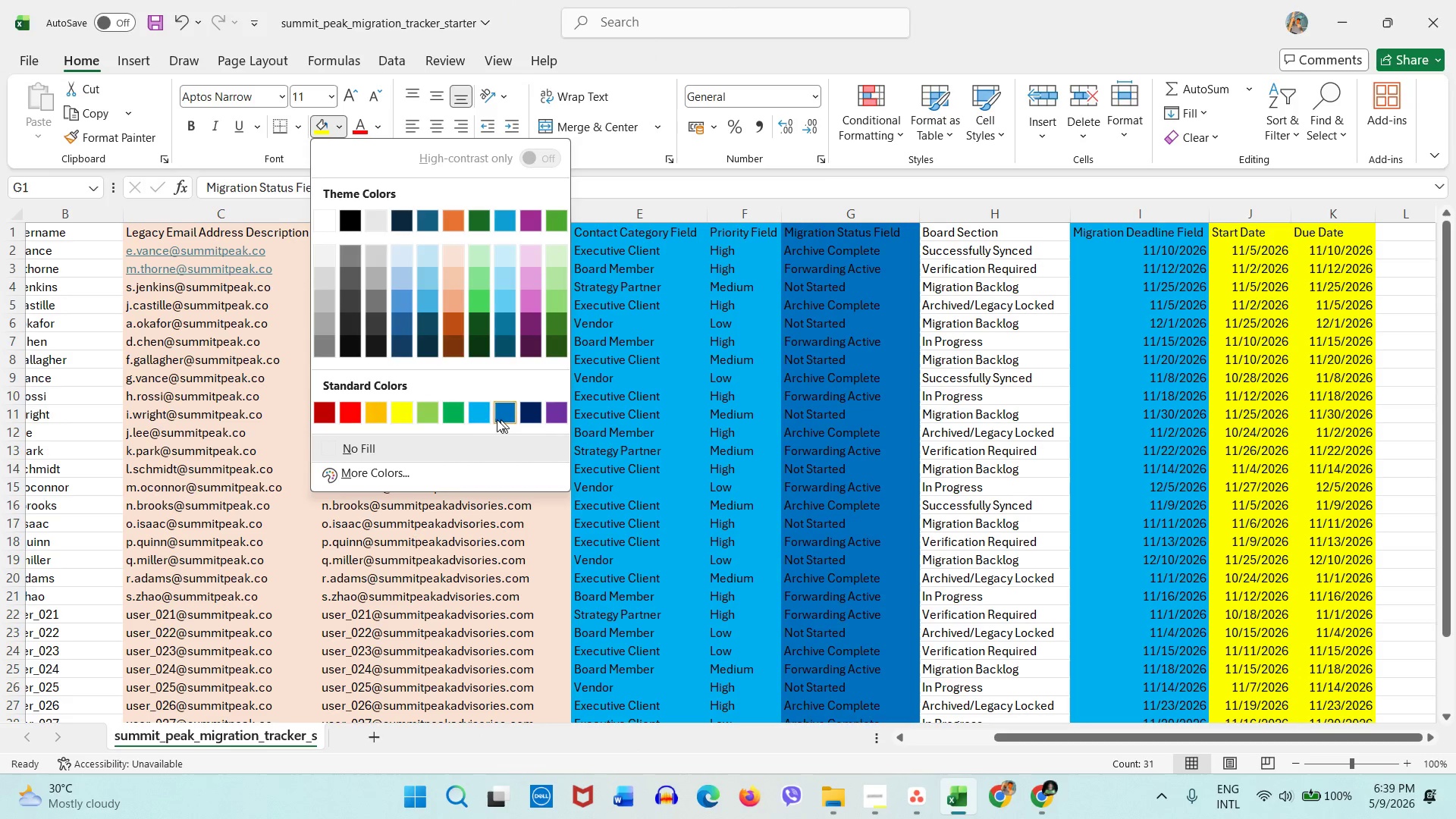 
left_click([482, 419])
 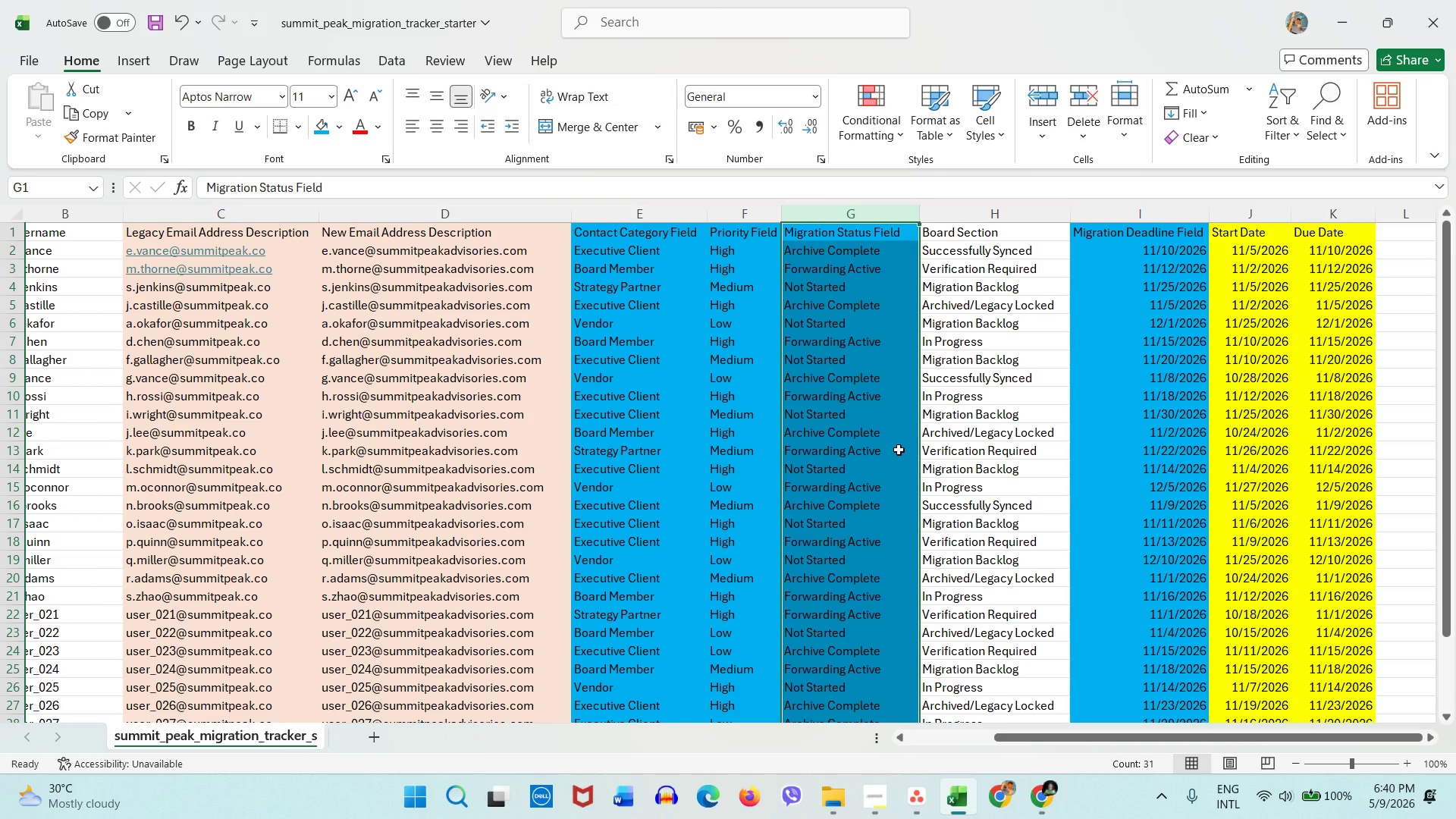 
wait(50.73)
 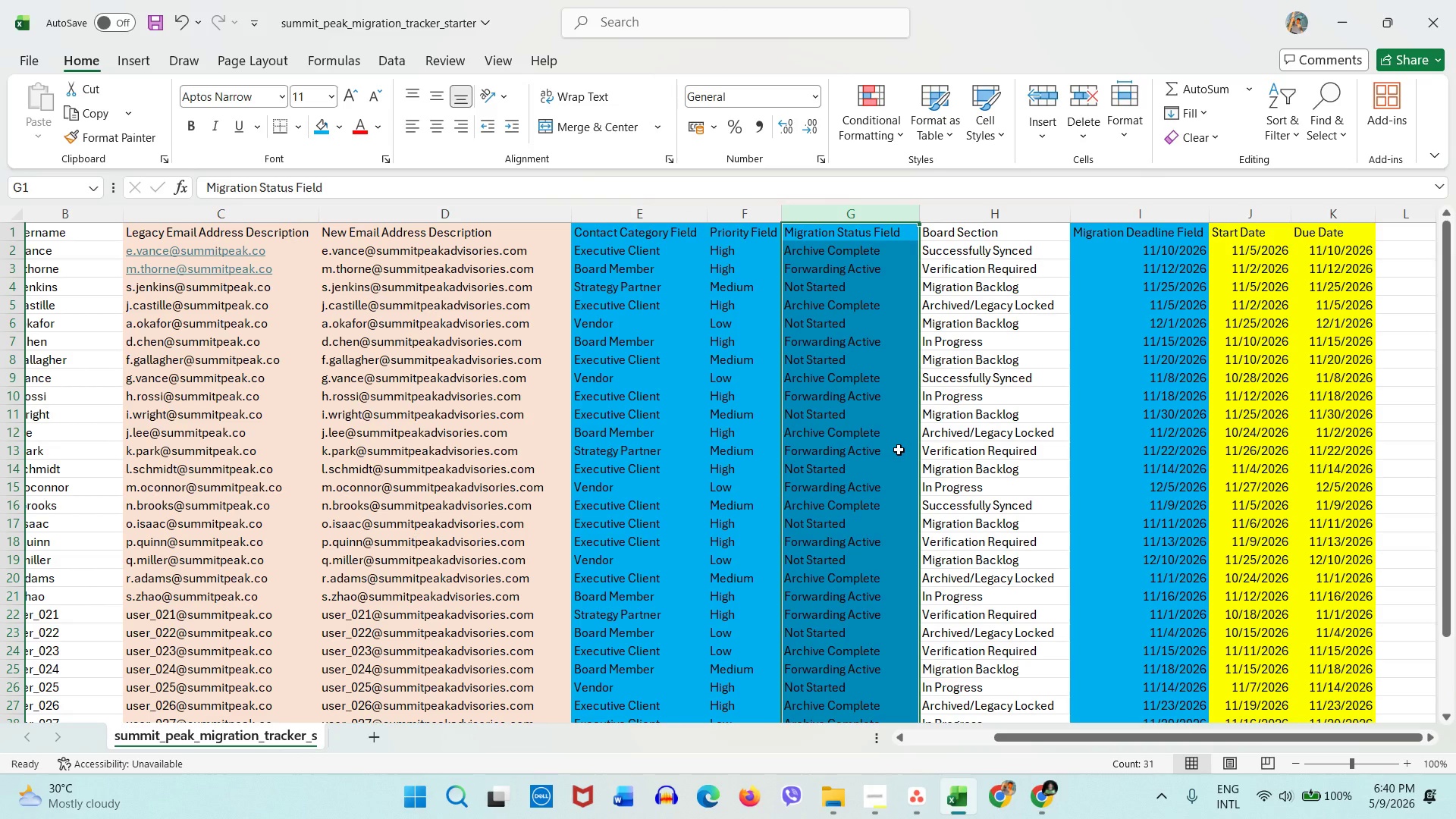 
left_click([1035, 661])
 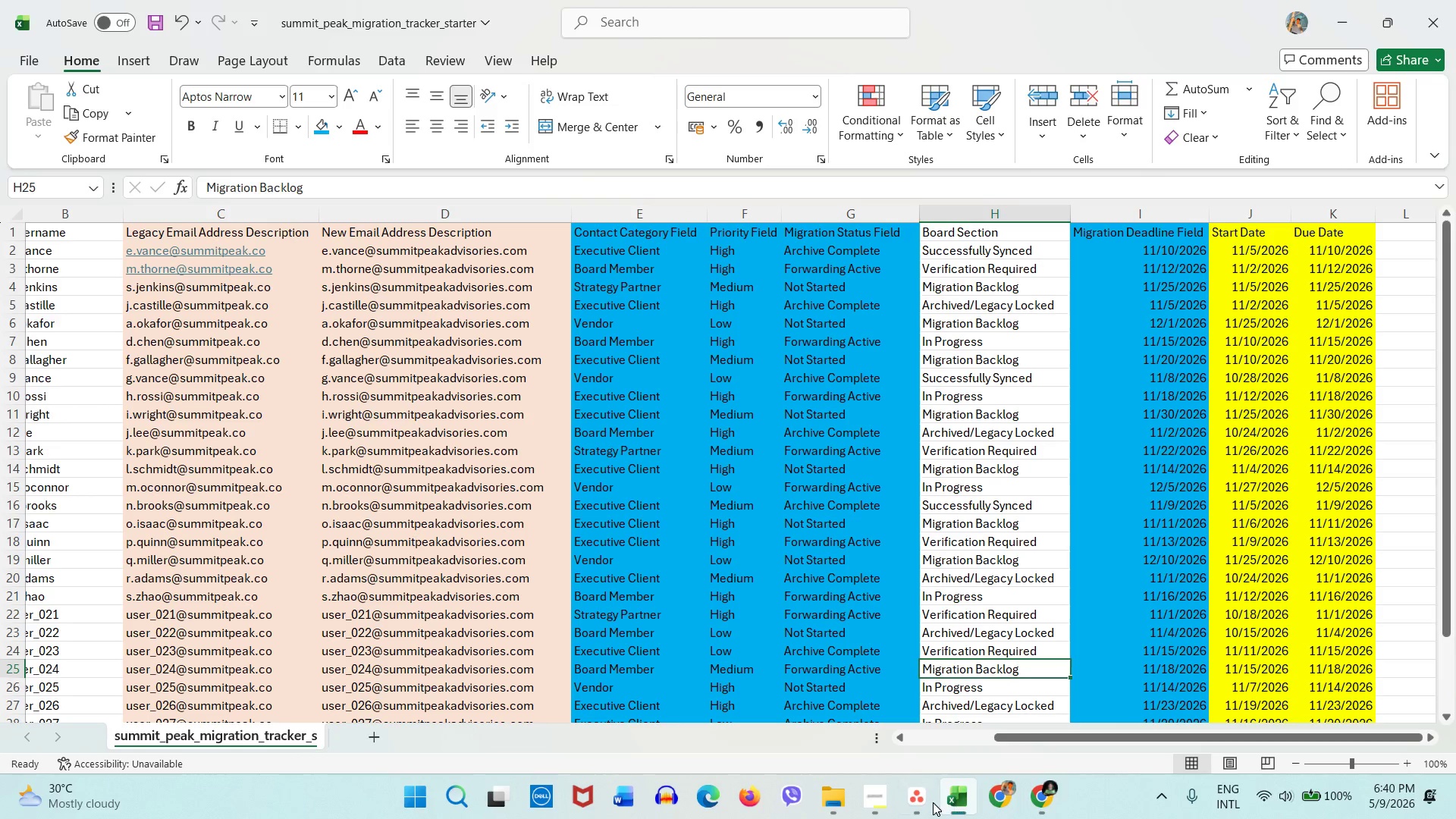 
left_click([929, 801])
 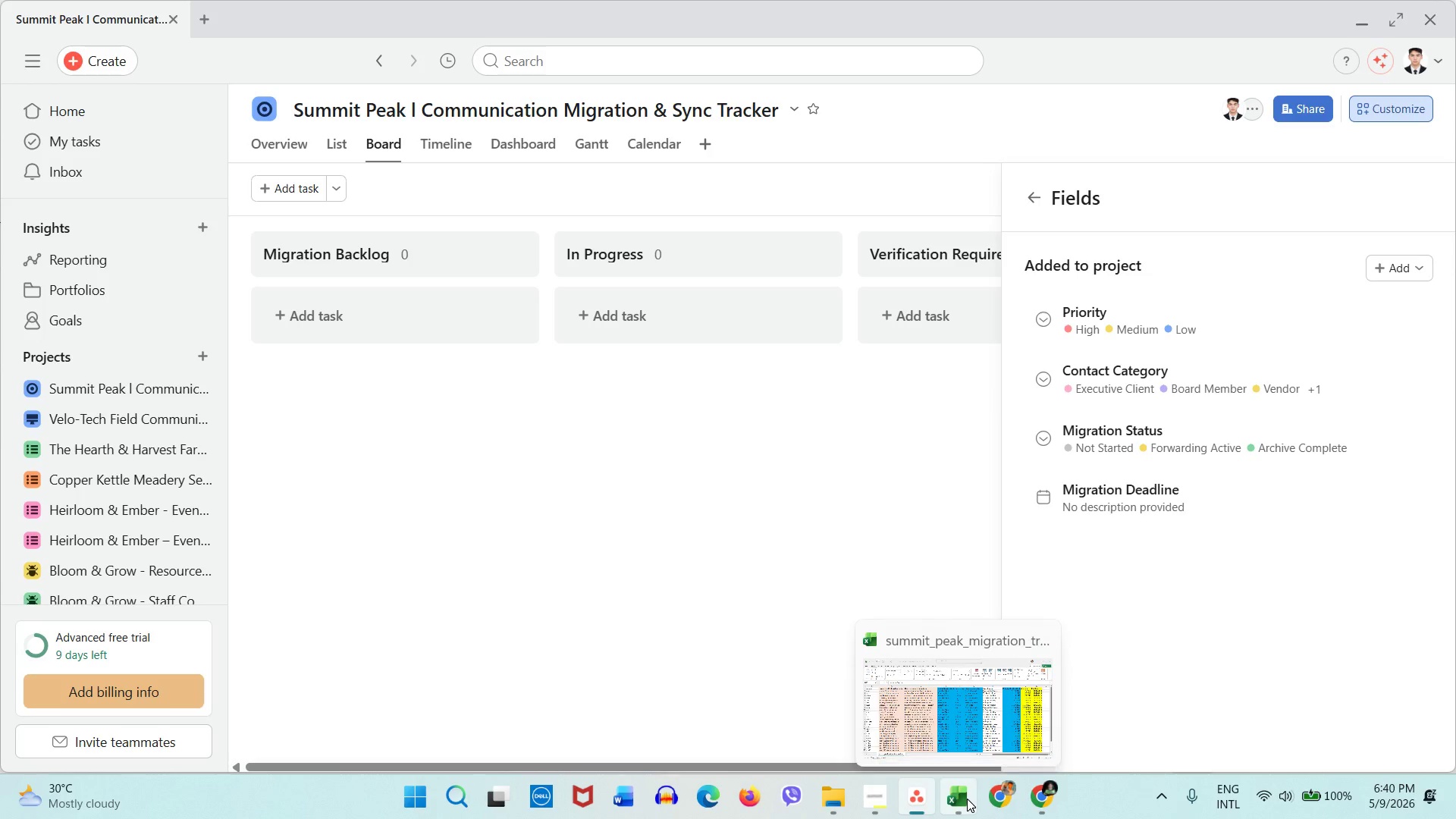 
left_click([967, 799])
 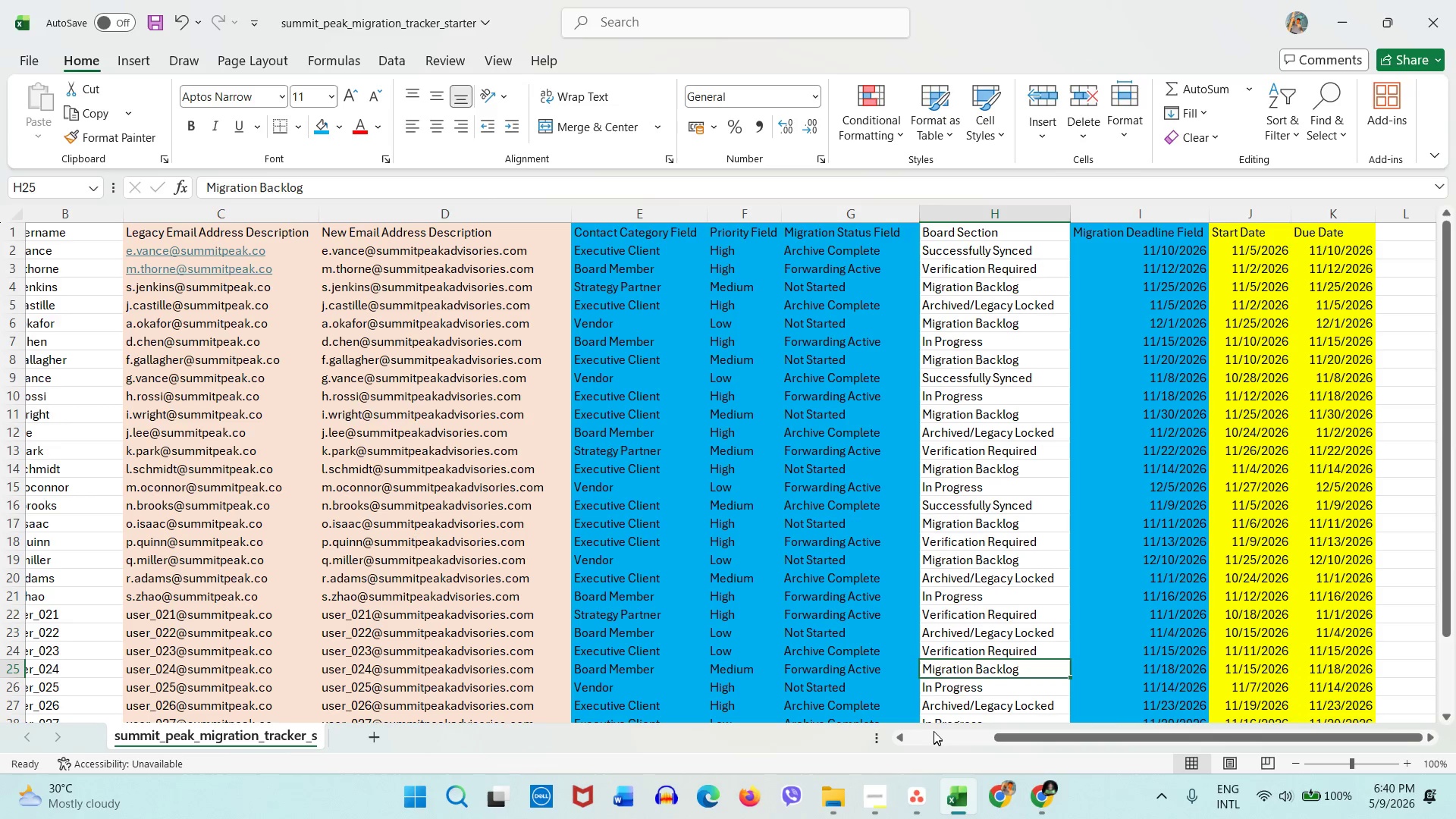 
left_click([924, 799])
 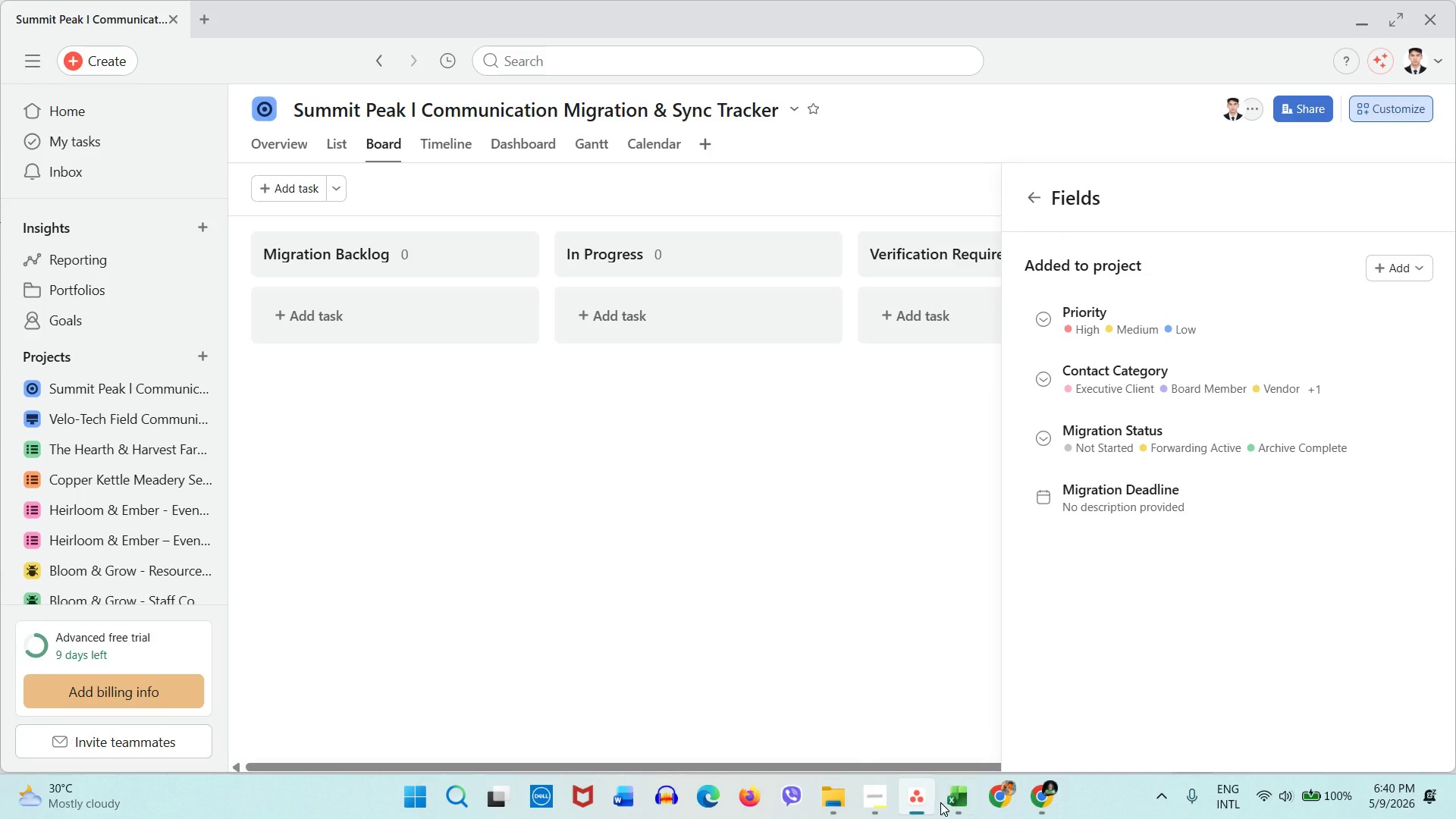 
left_click([940, 802])
 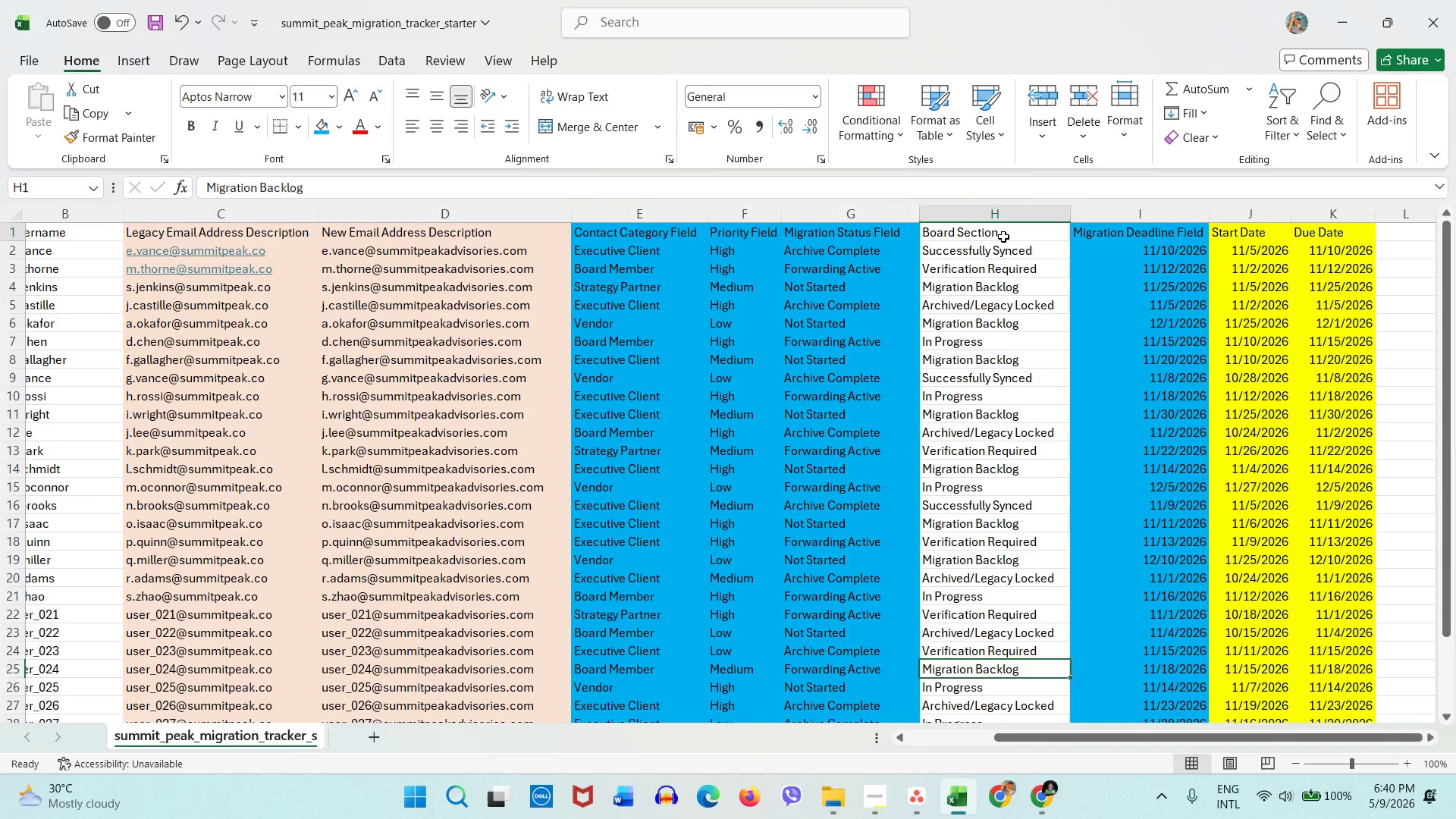 
double_click([1003, 237])
 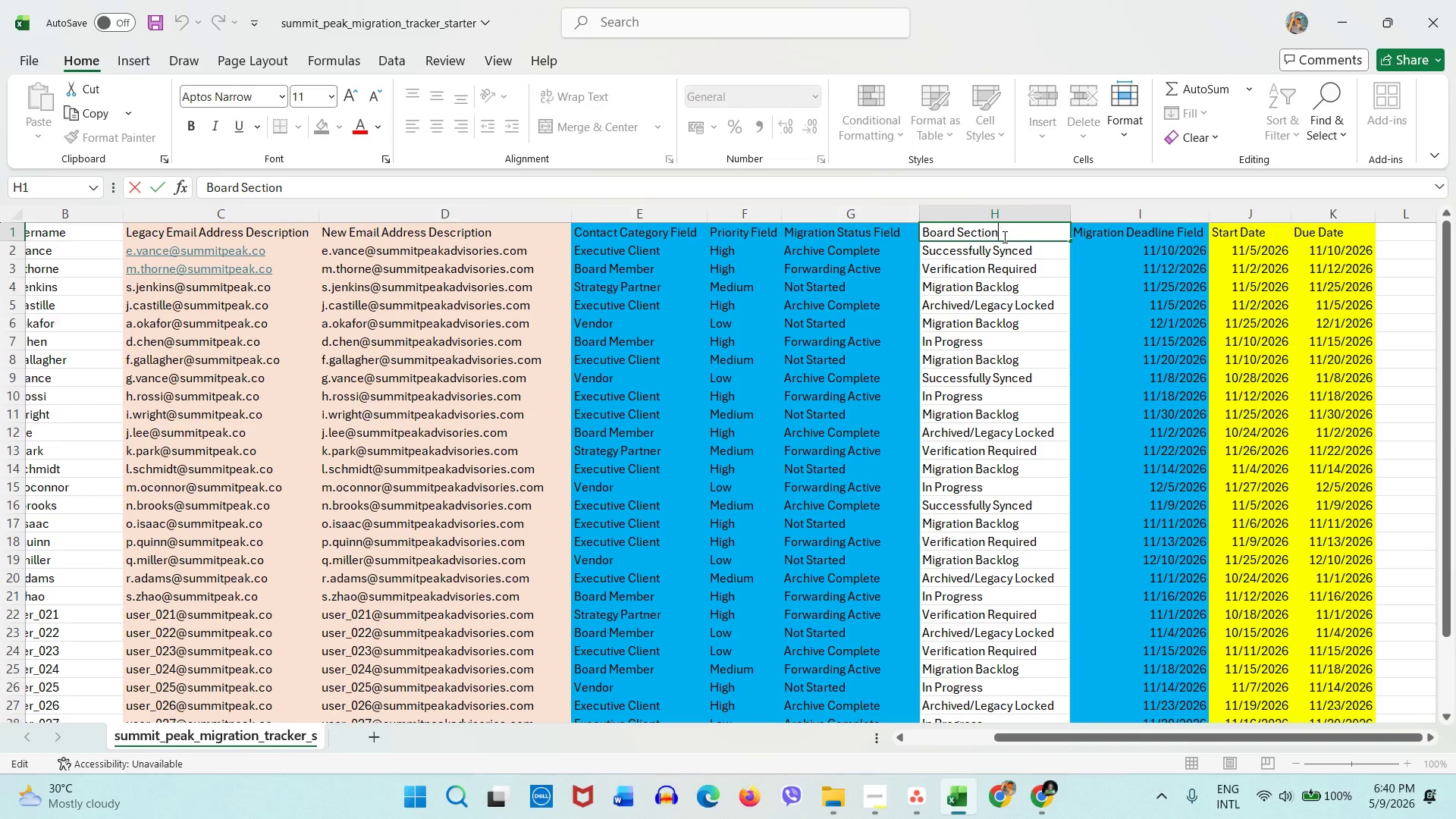 
type( Colums)
key(Backspace)
type(ns)
 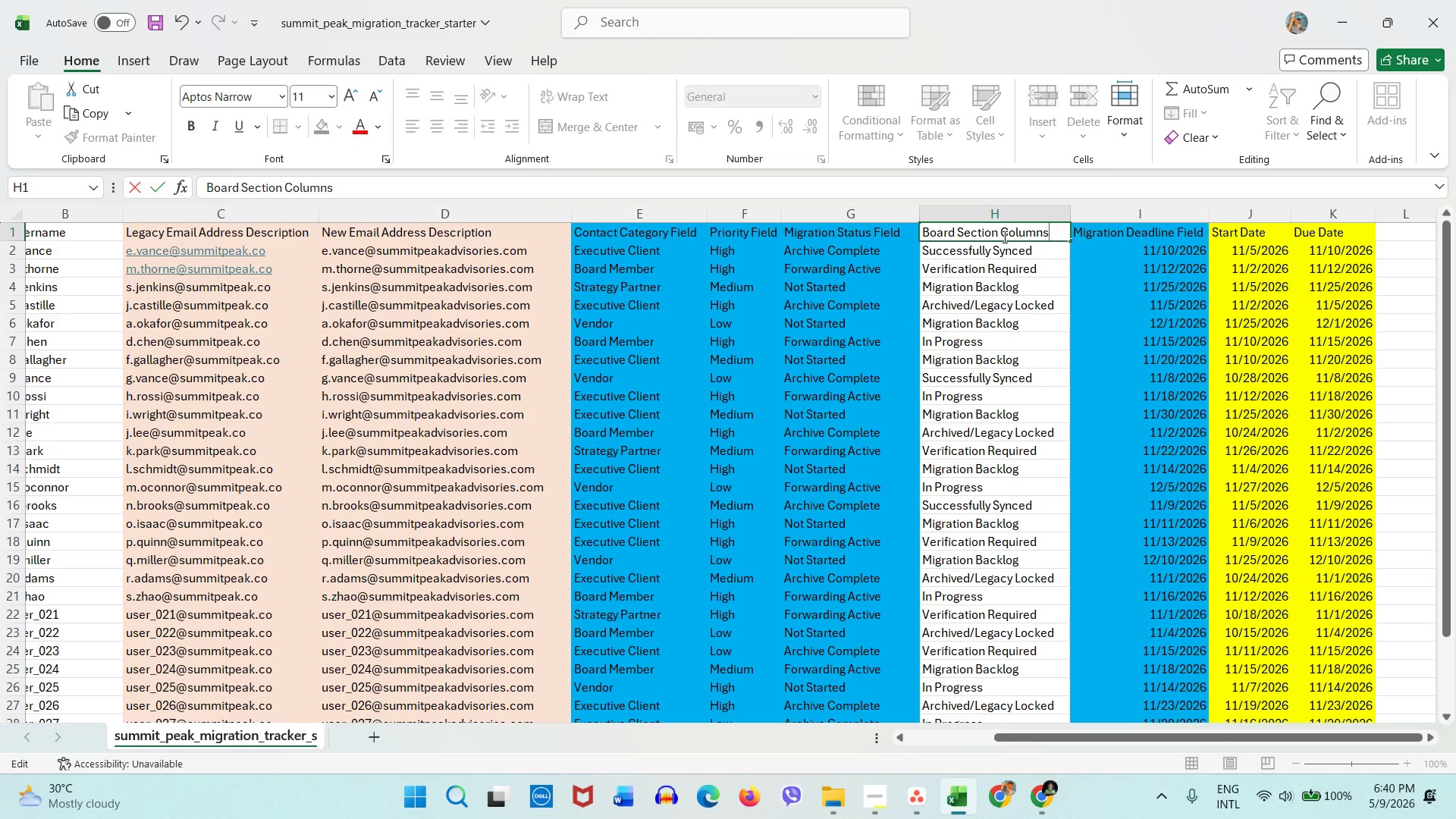 
left_click([1018, 293])